 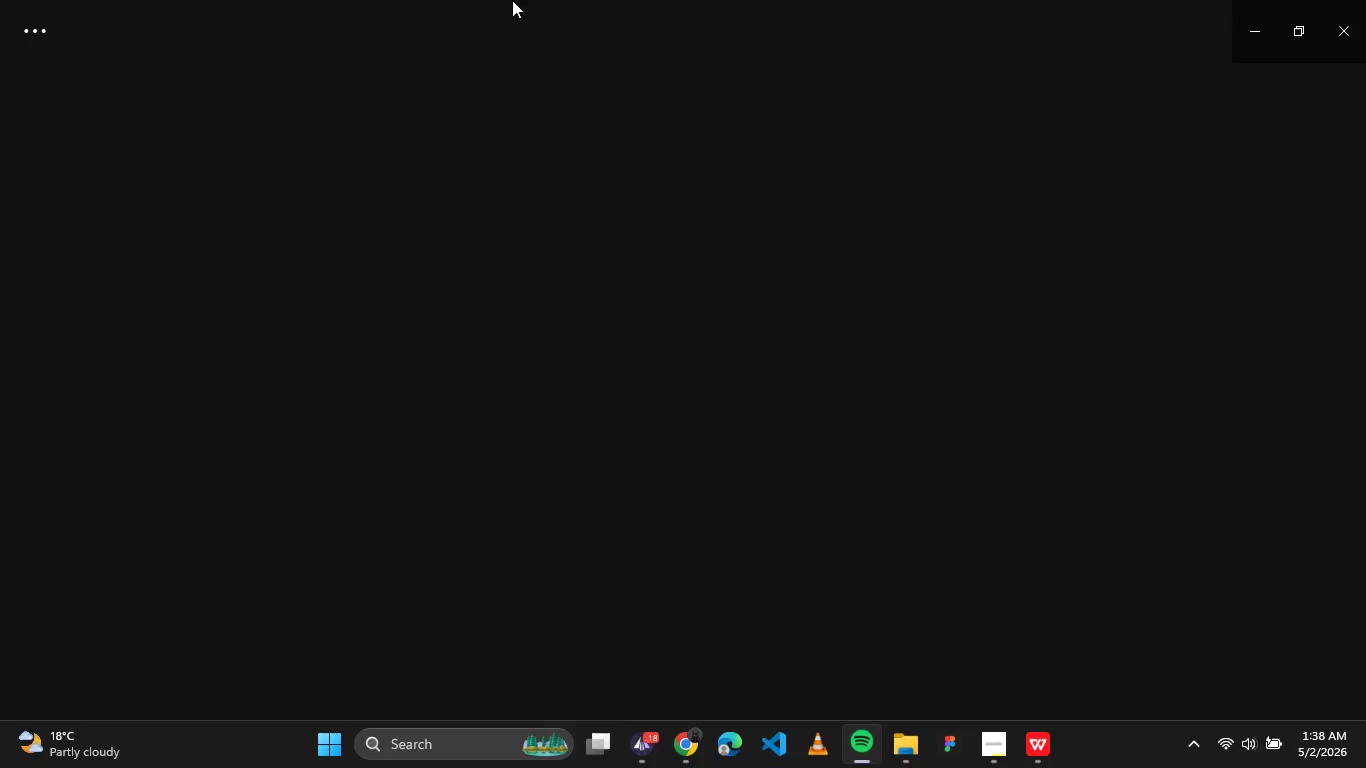 
left_click_drag(start_coordinate=[591, 33], to_coordinate=[443, 33])
 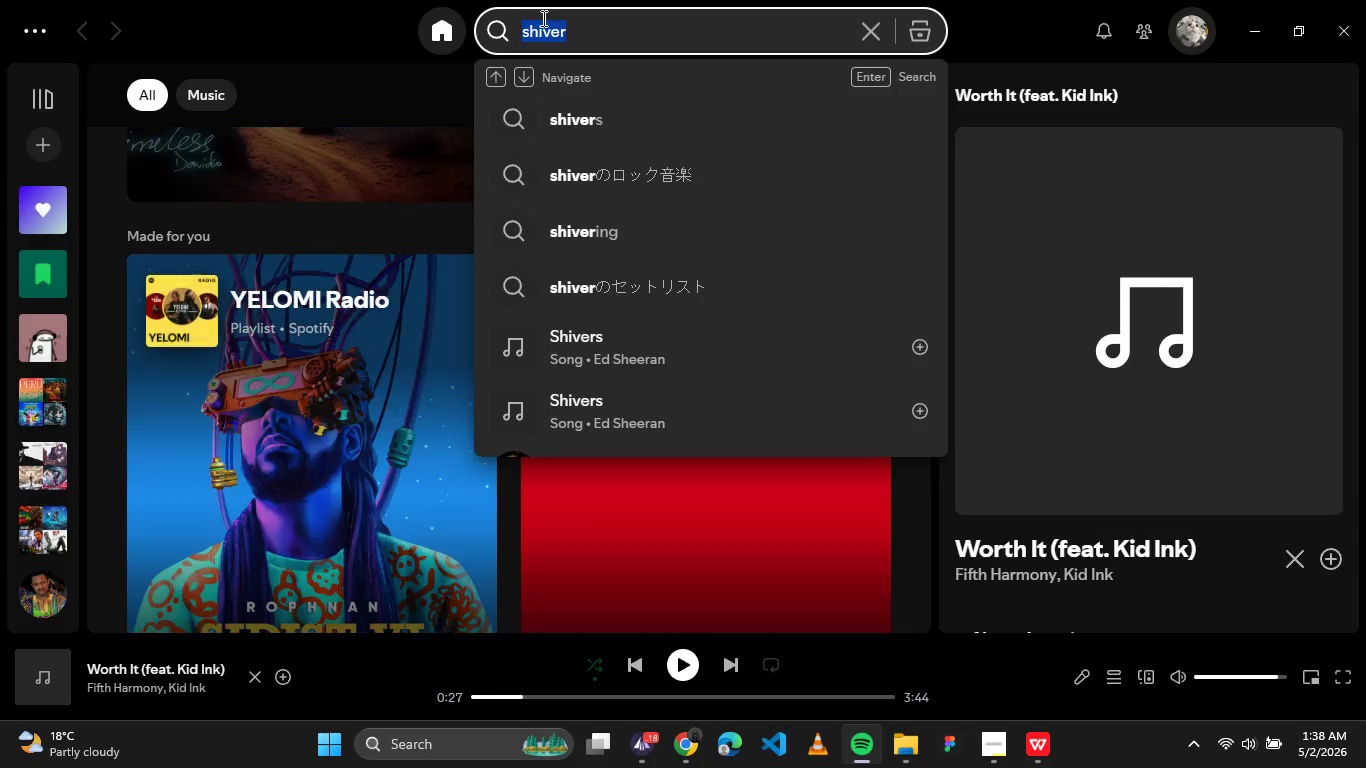 
type(dont worry)
 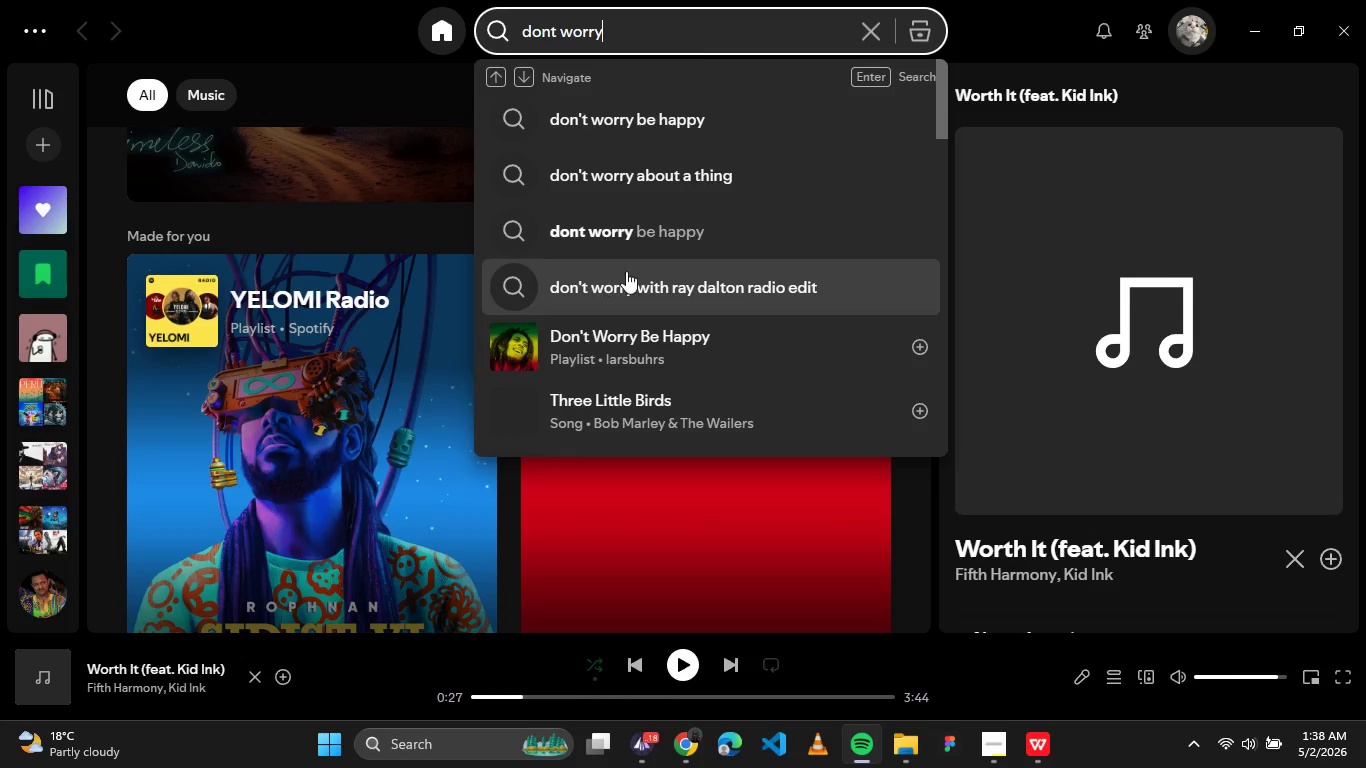 
scroll: coordinate [649, 235], scroll_direction: down, amount: 1.0
 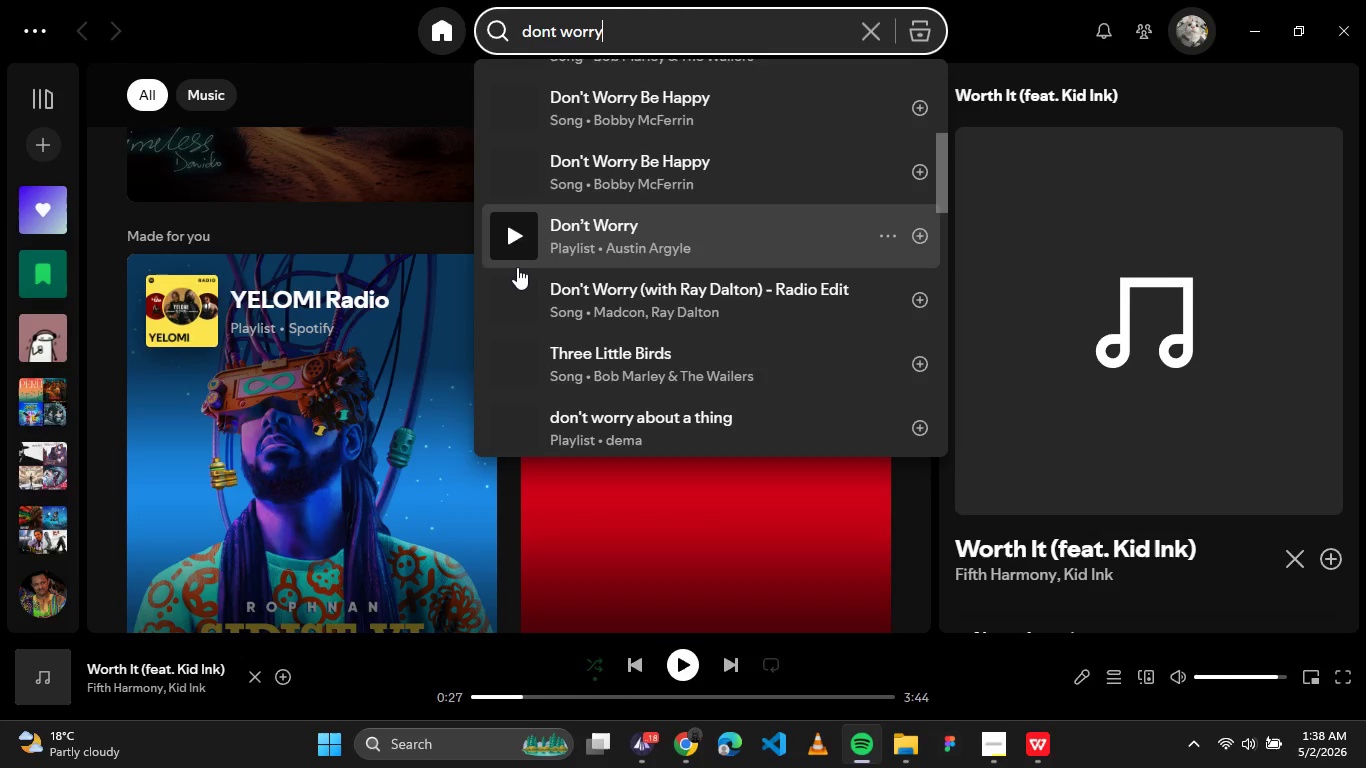 
left_click([508, 297])
 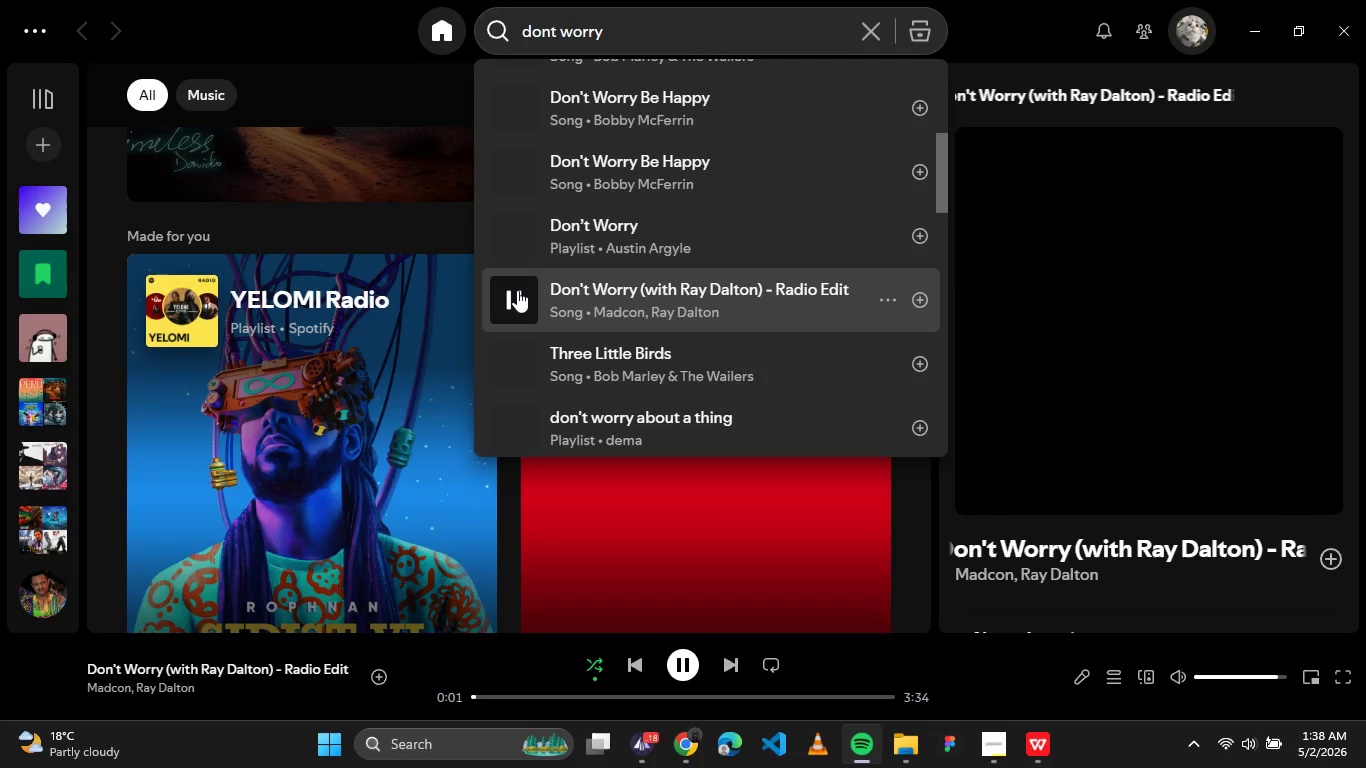 
wait(8.75)
 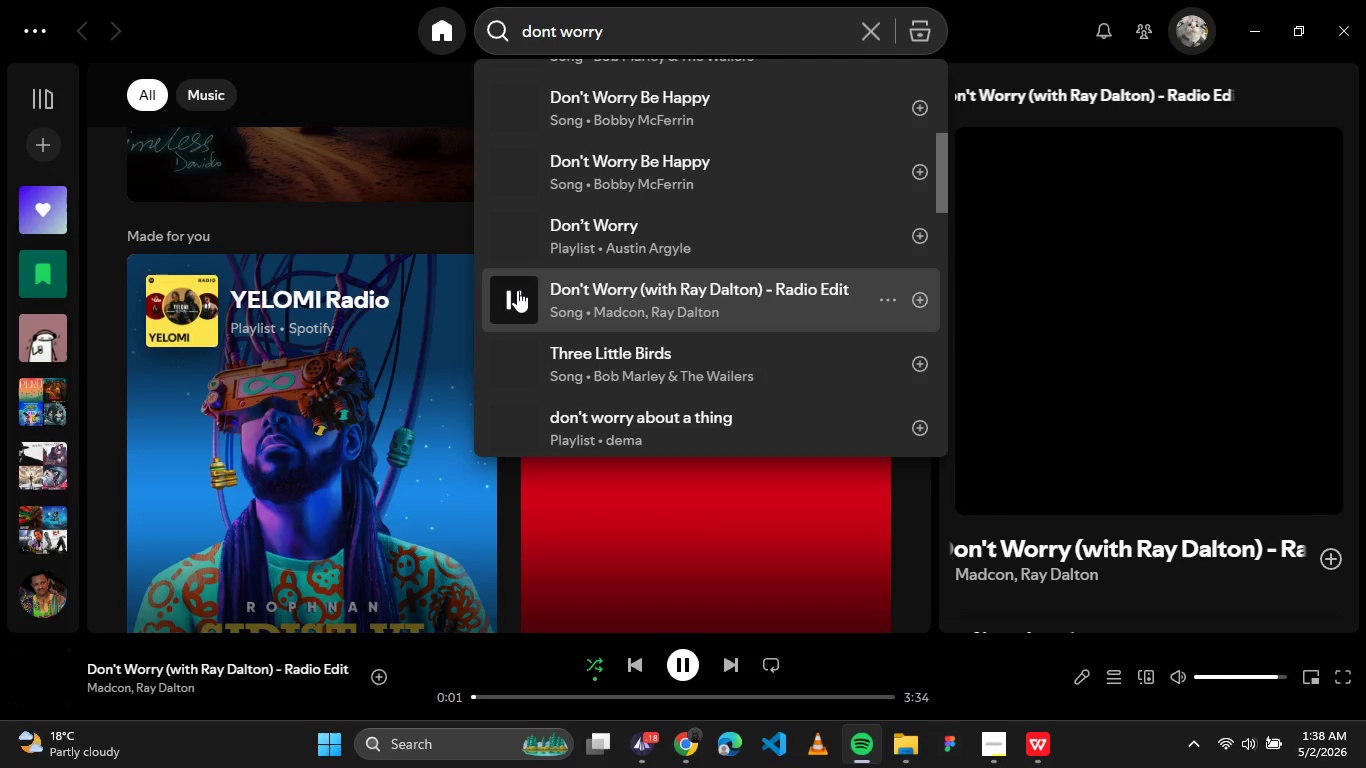 
left_click([1245, 13])
 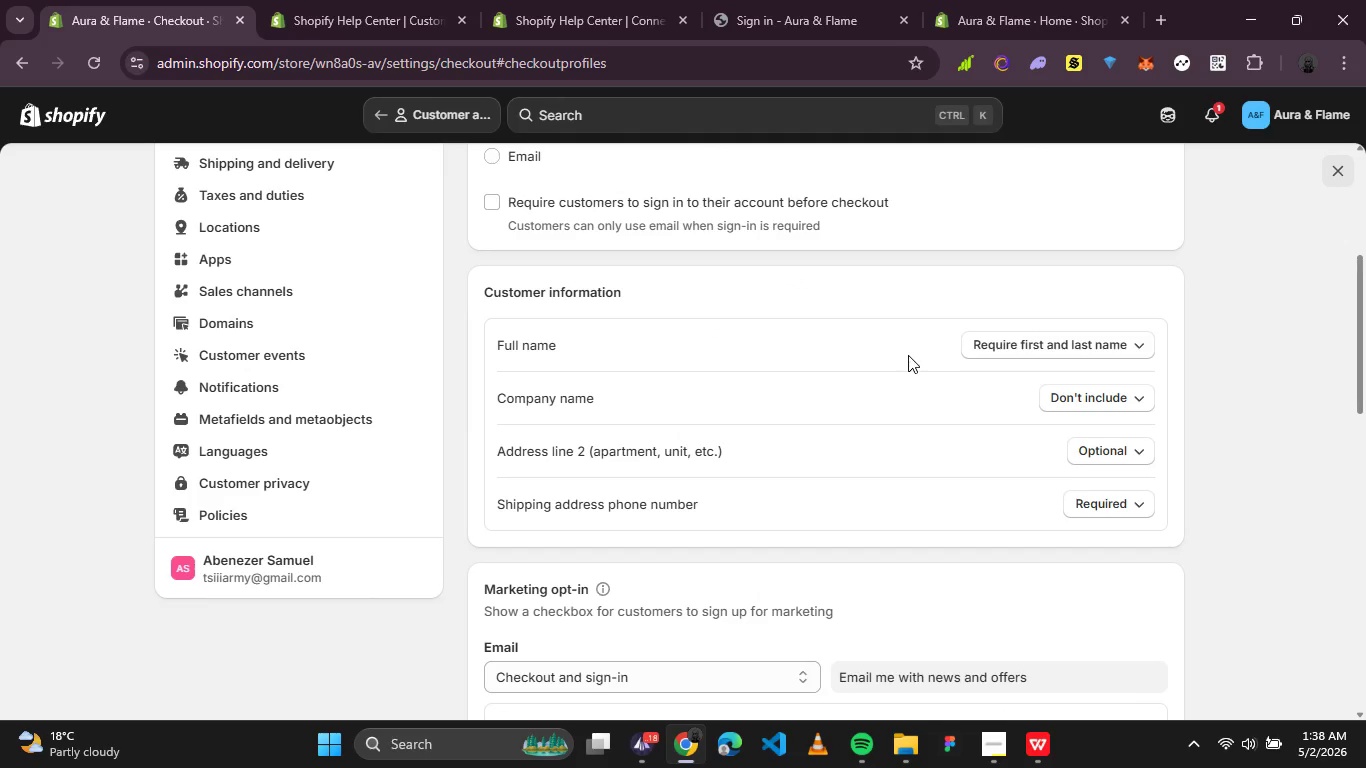 
scroll: coordinate [908, 355], scroll_direction: down, amount: 1.0
 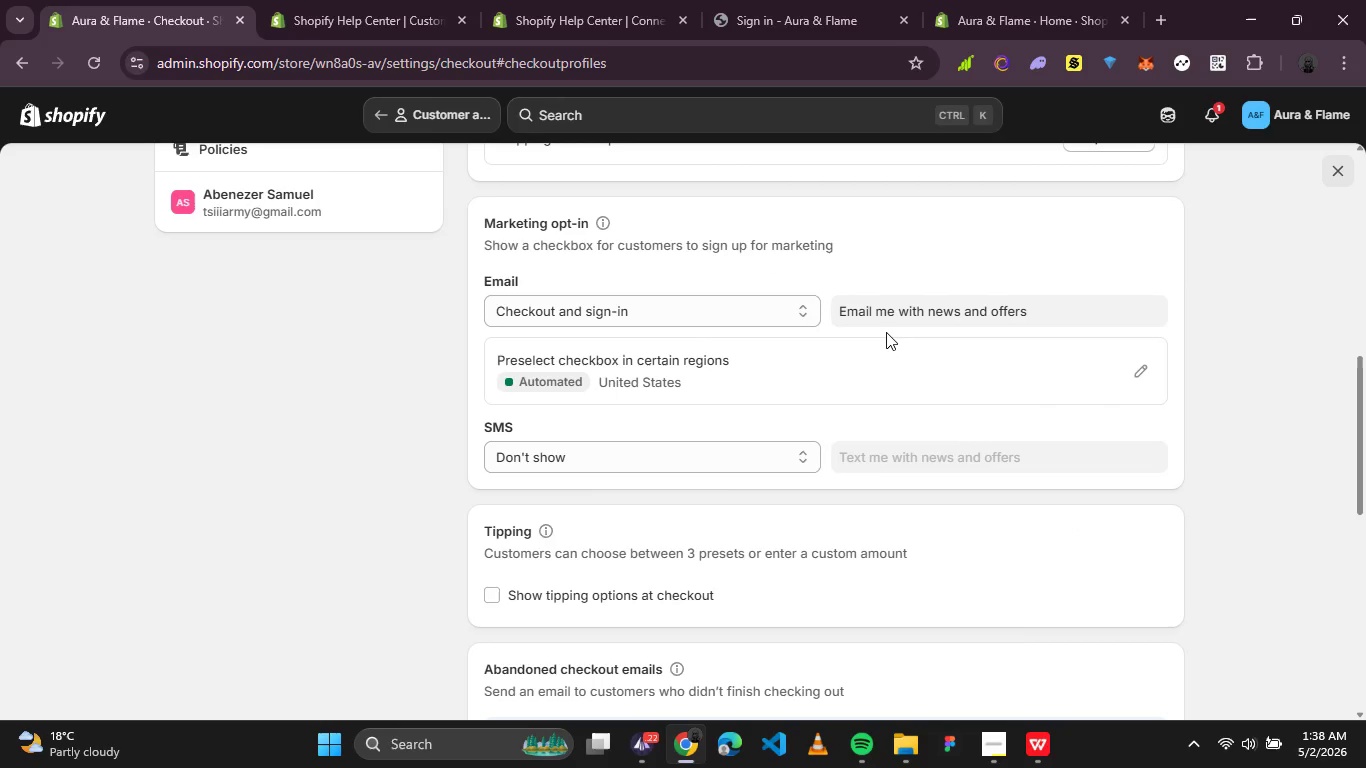 
scroll: coordinate [887, 331], scroll_direction: up, amount: 1.0
 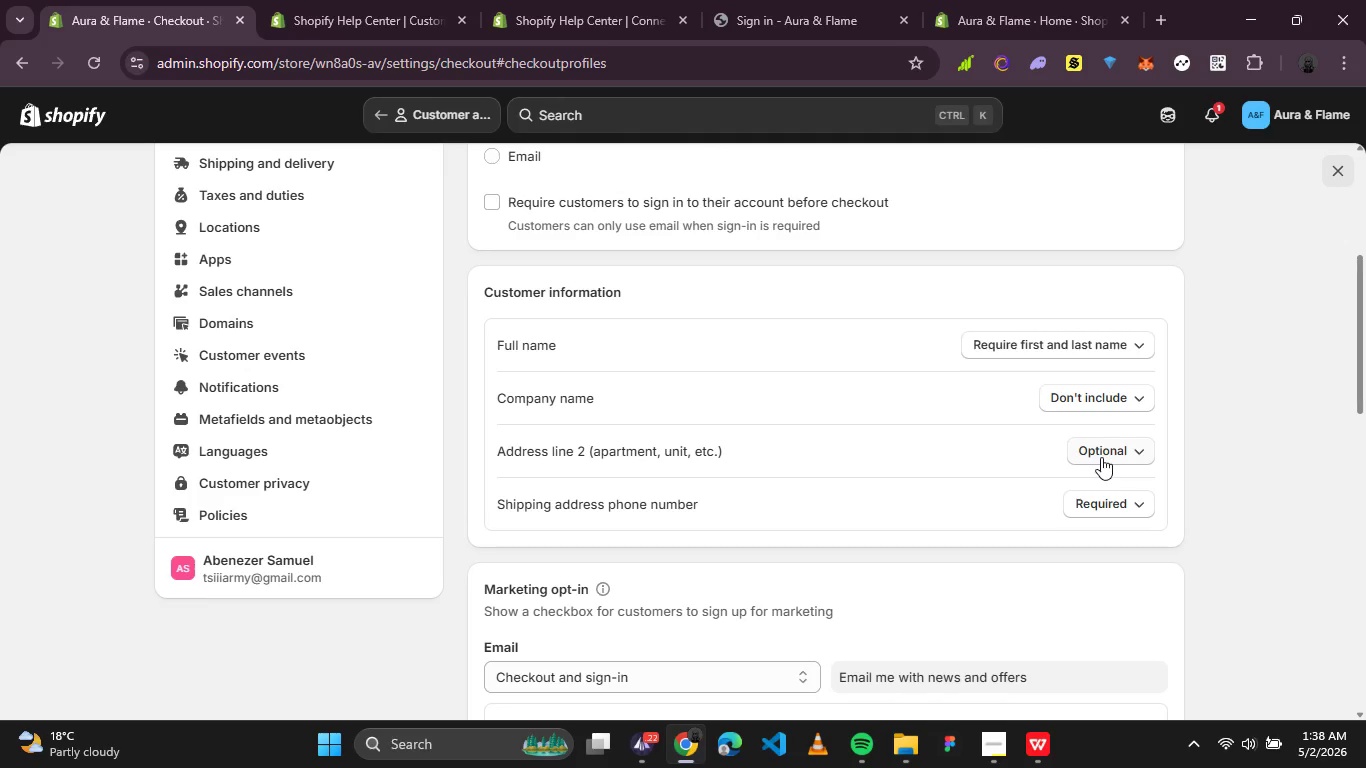 
scroll: coordinate [1006, 461], scroll_direction: down, amount: 3.0
 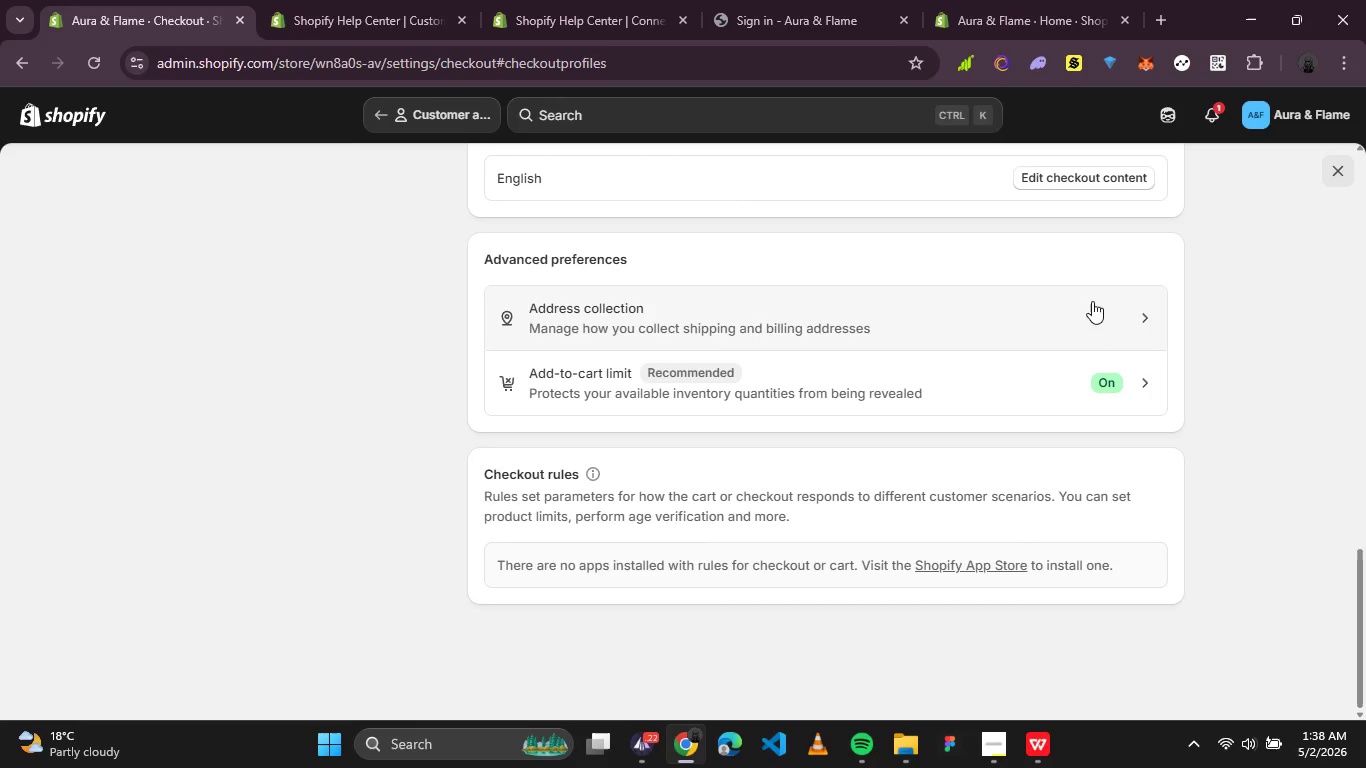 
scroll: coordinate [1010, 272], scroll_direction: up, amount: 12.0
 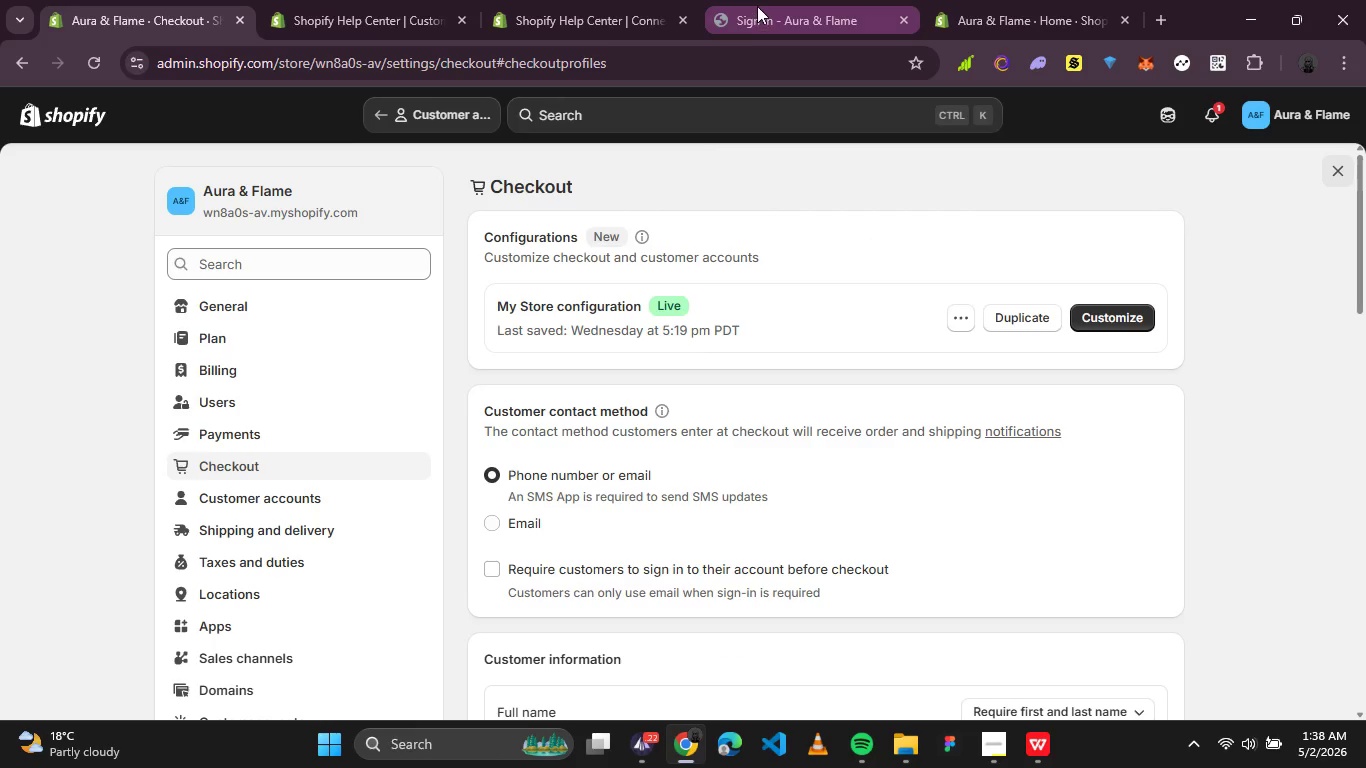 
left_click([757, 6])
 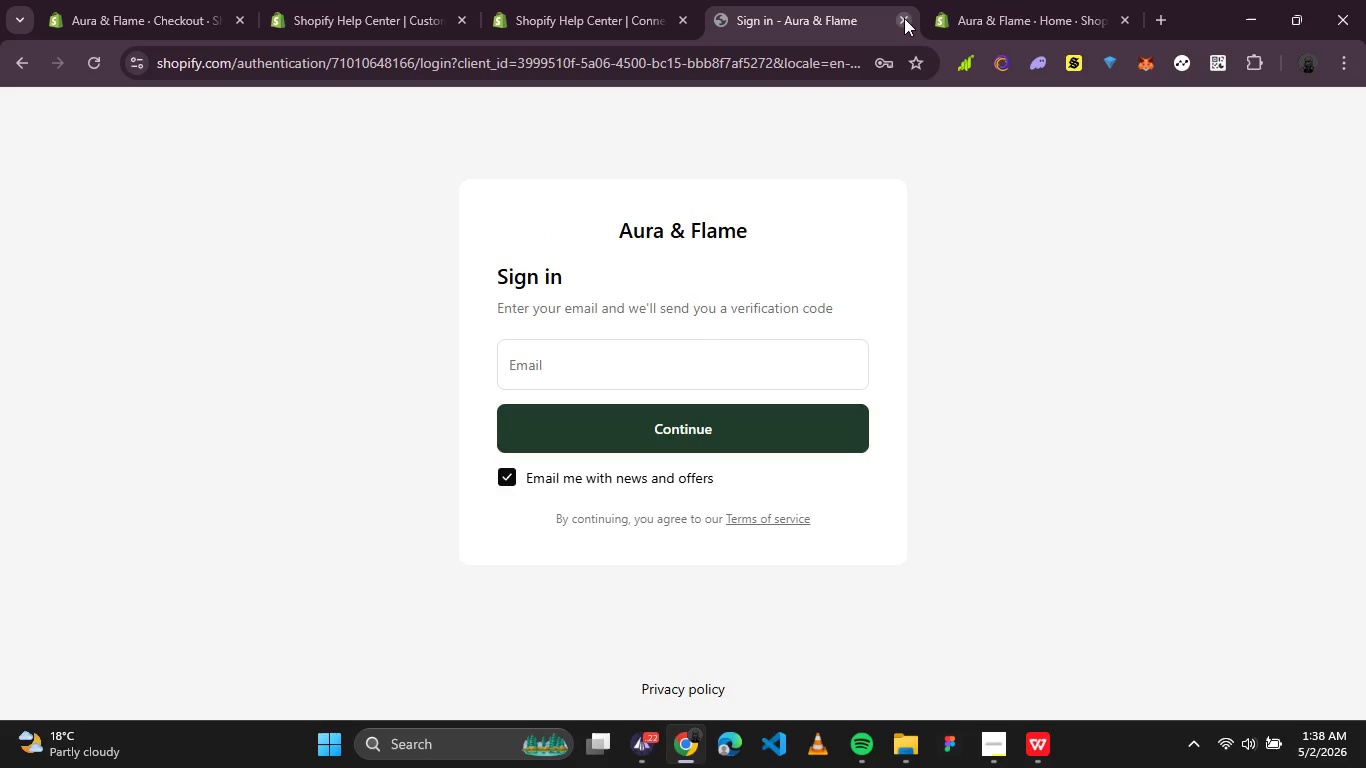 
left_click([907, 17])
 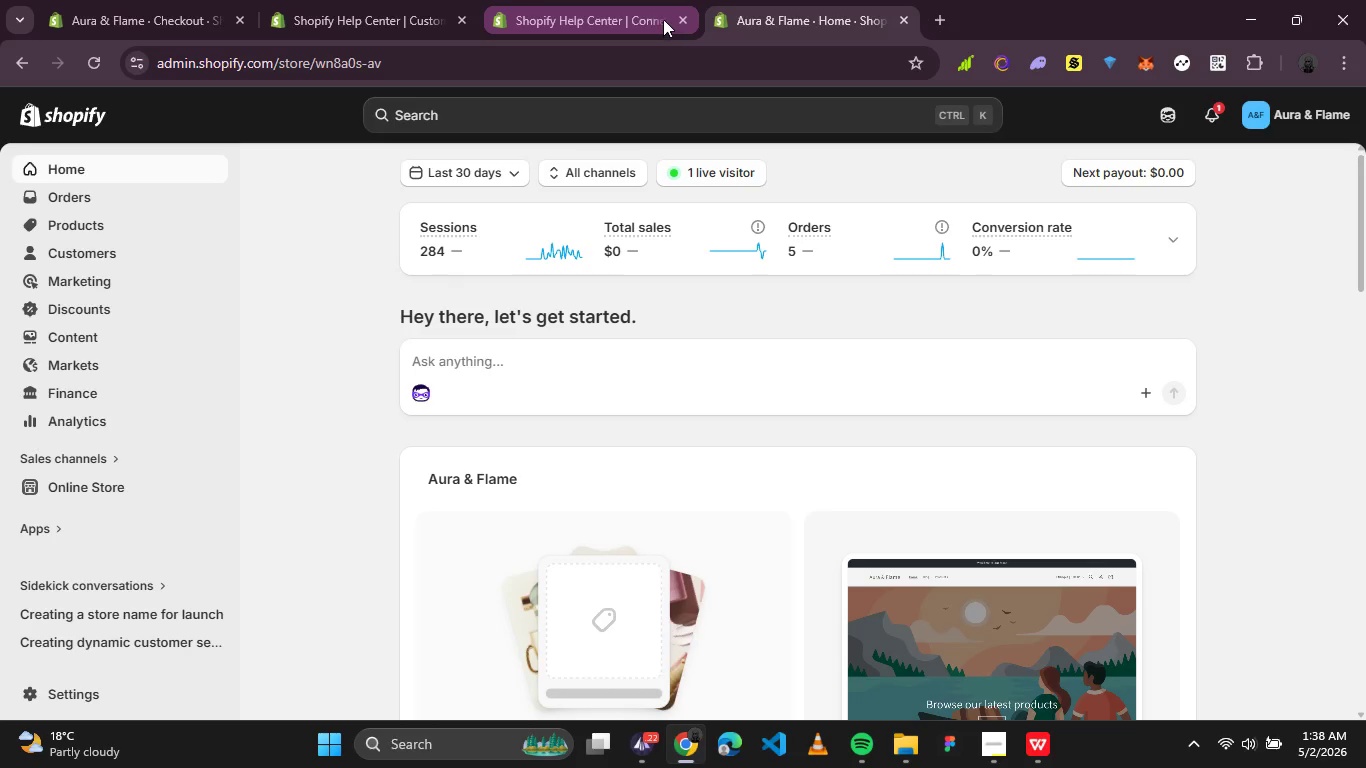 
left_click([677, 13])
 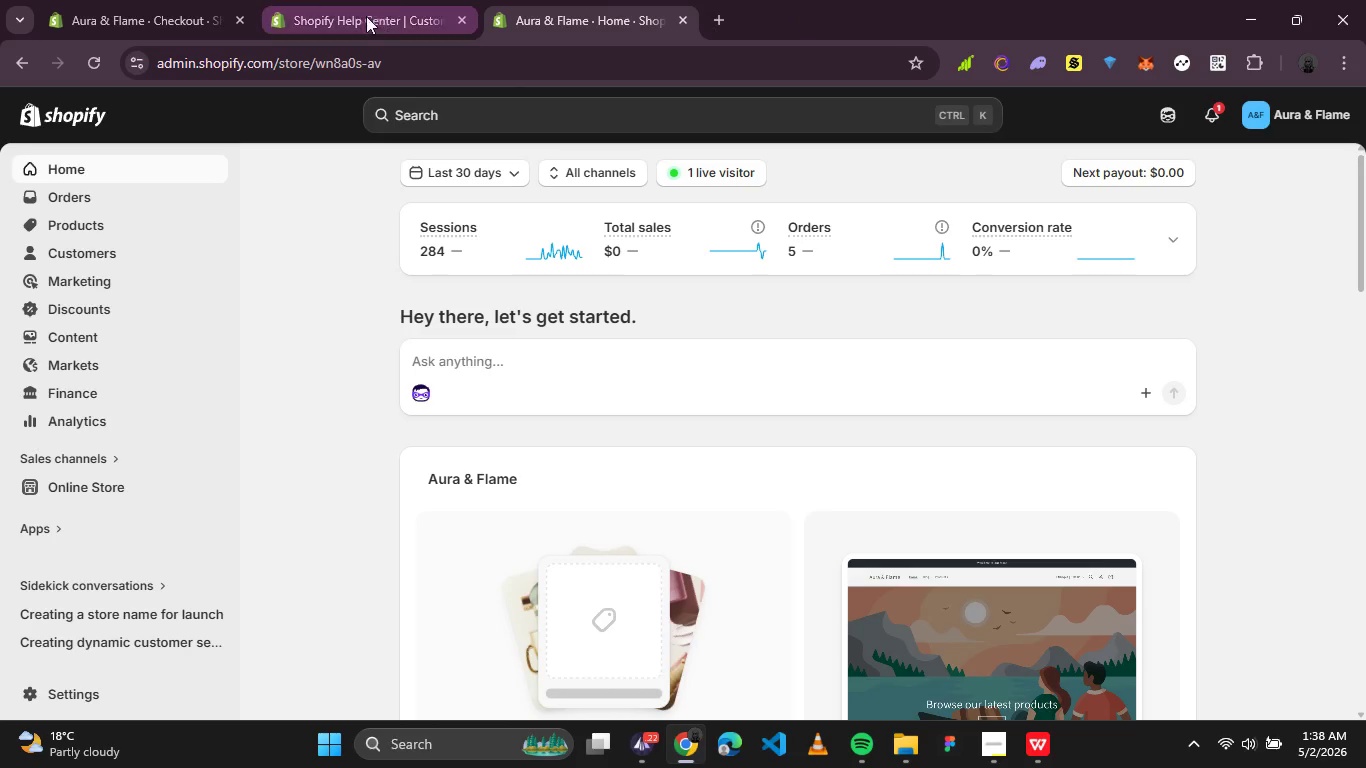 
left_click([401, 11])
 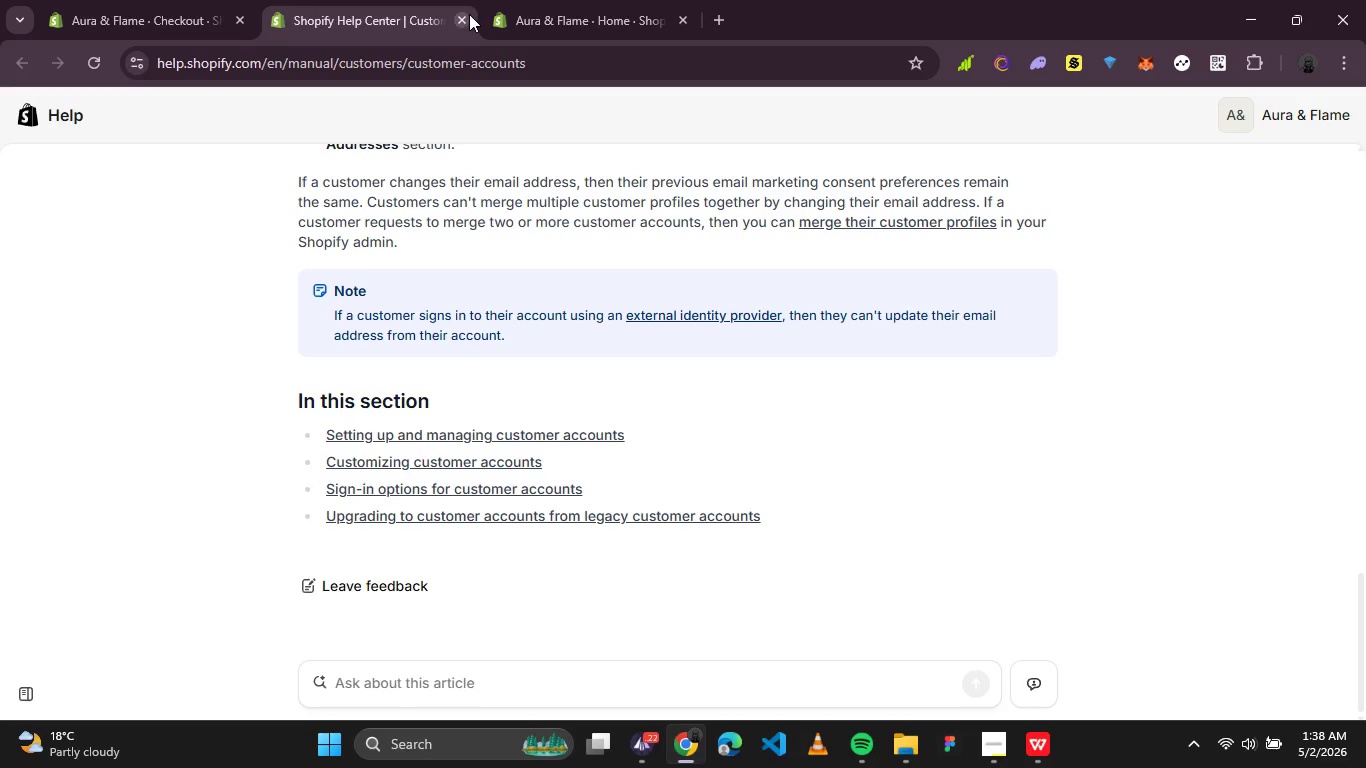 
left_click([461, 19])
 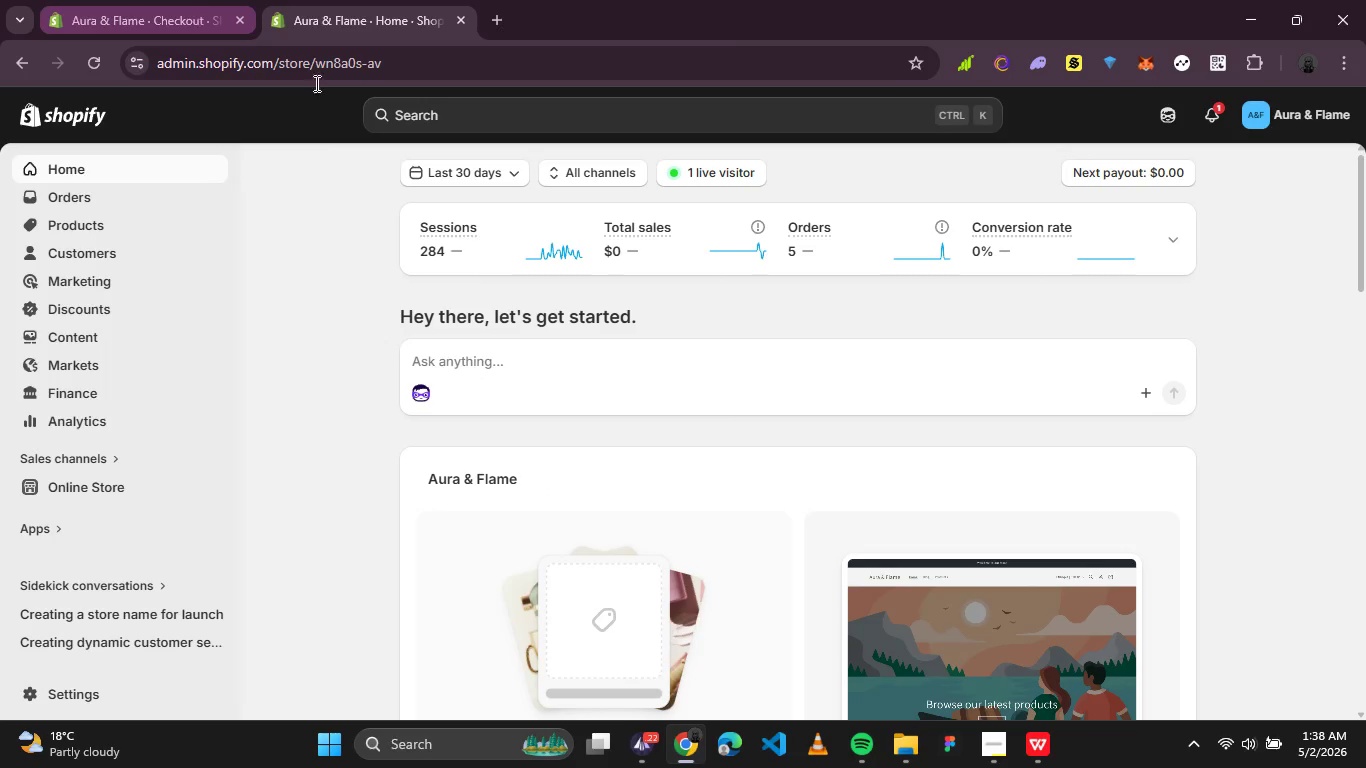 
scroll: coordinate [518, 235], scroll_direction: down, amount: 2.0
 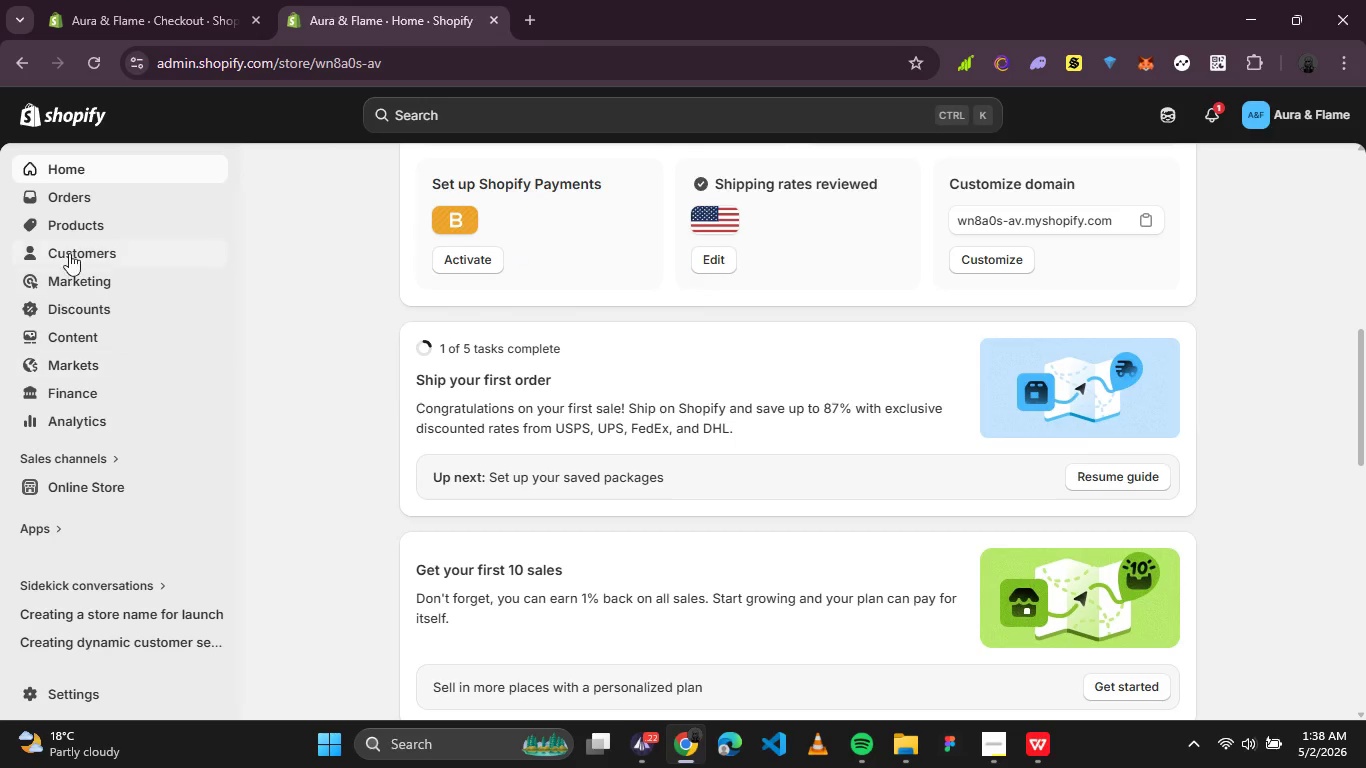 
left_click([70, 257])
 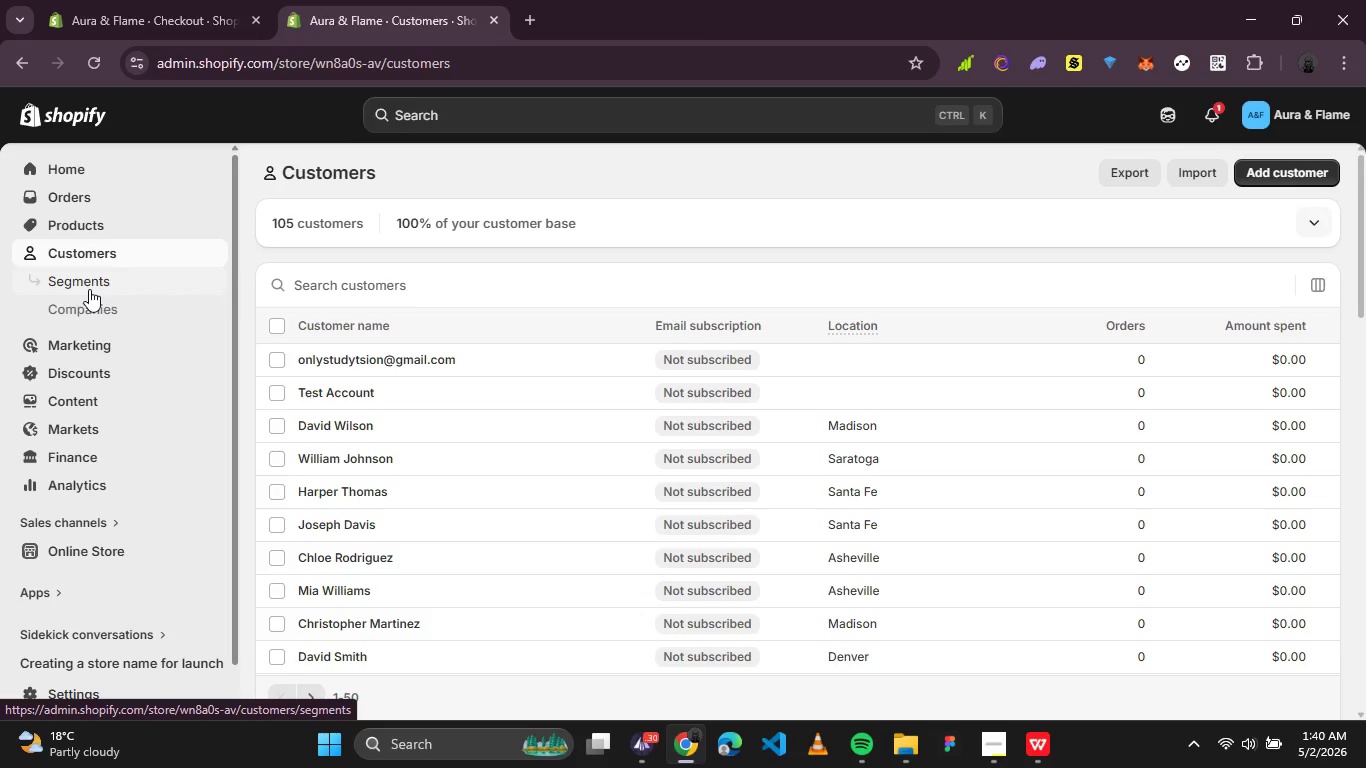 
wait(110.84)
 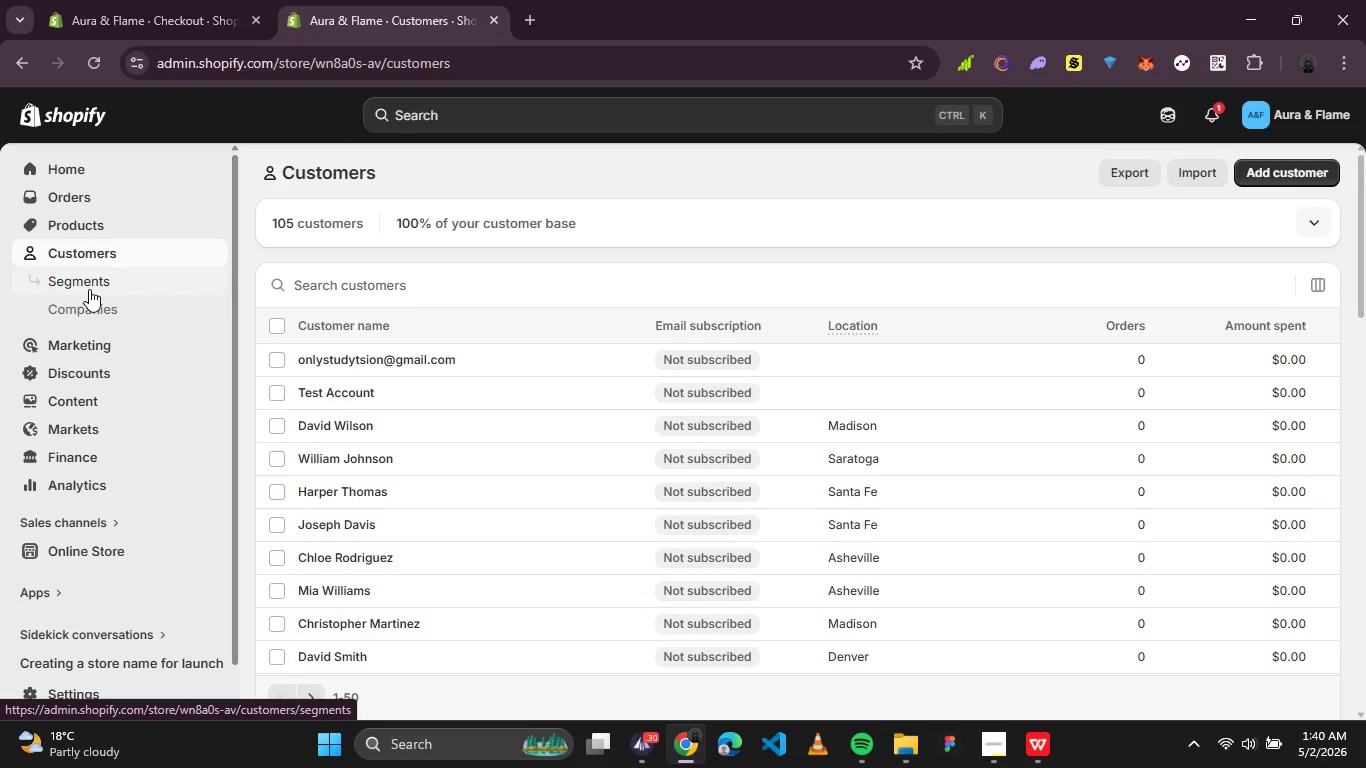 
left_click([85, 688])
 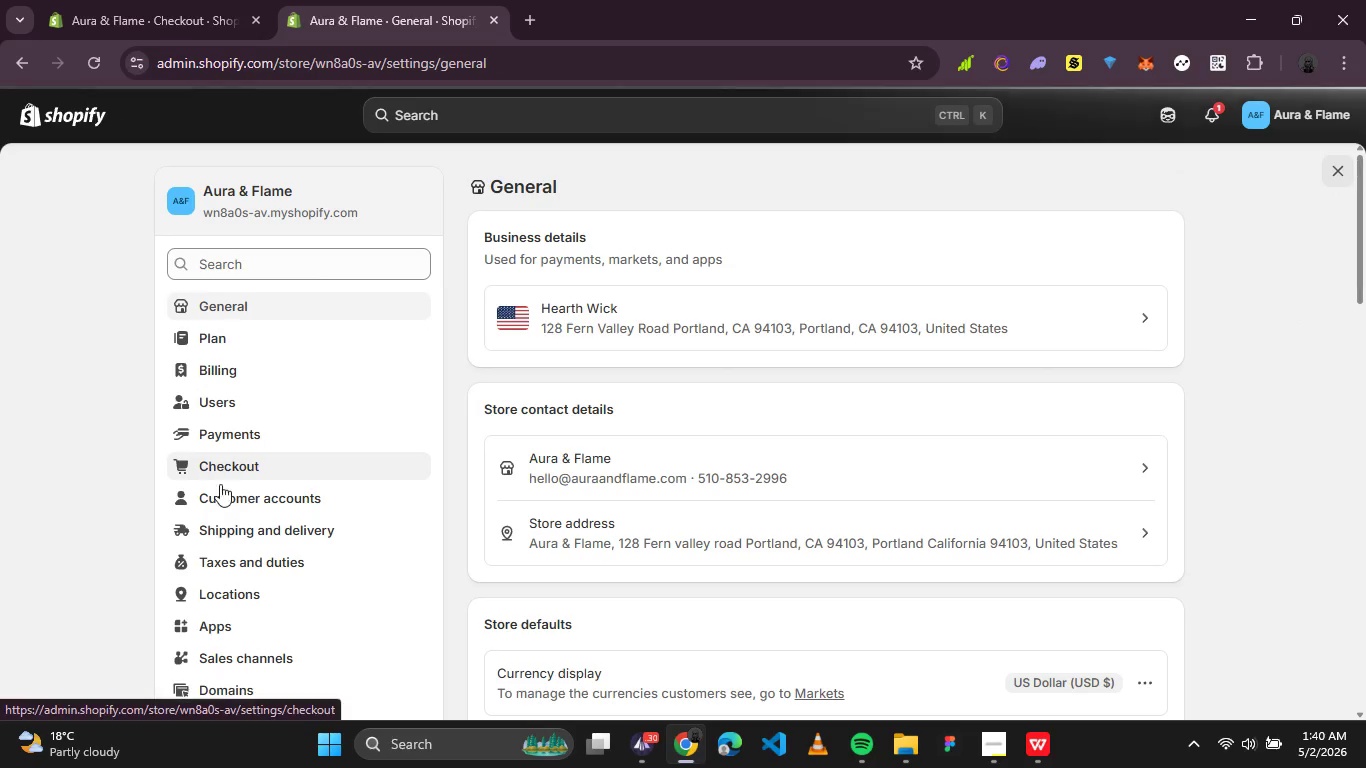 
scroll: coordinate [233, 518], scroll_direction: down, amount: 1.0
 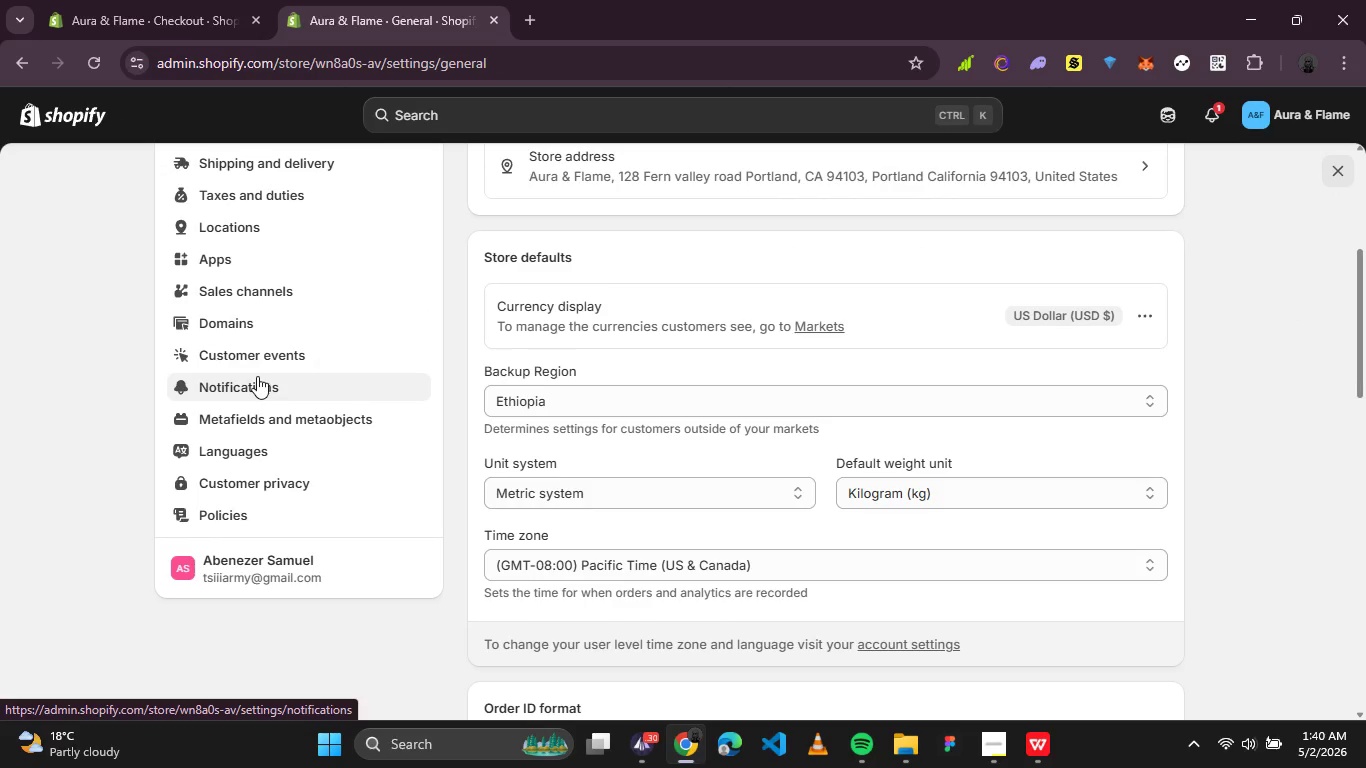 
left_click([258, 384])
 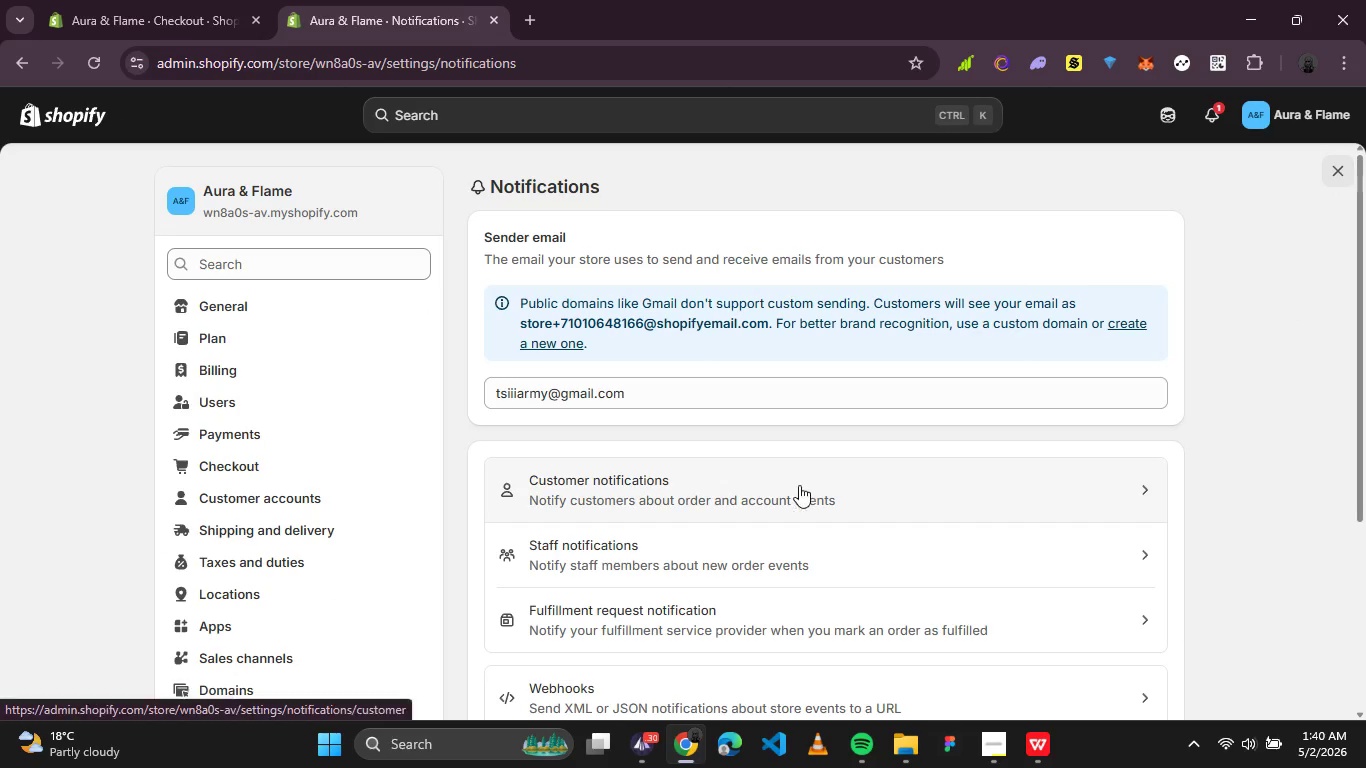 
left_click([747, 559])
 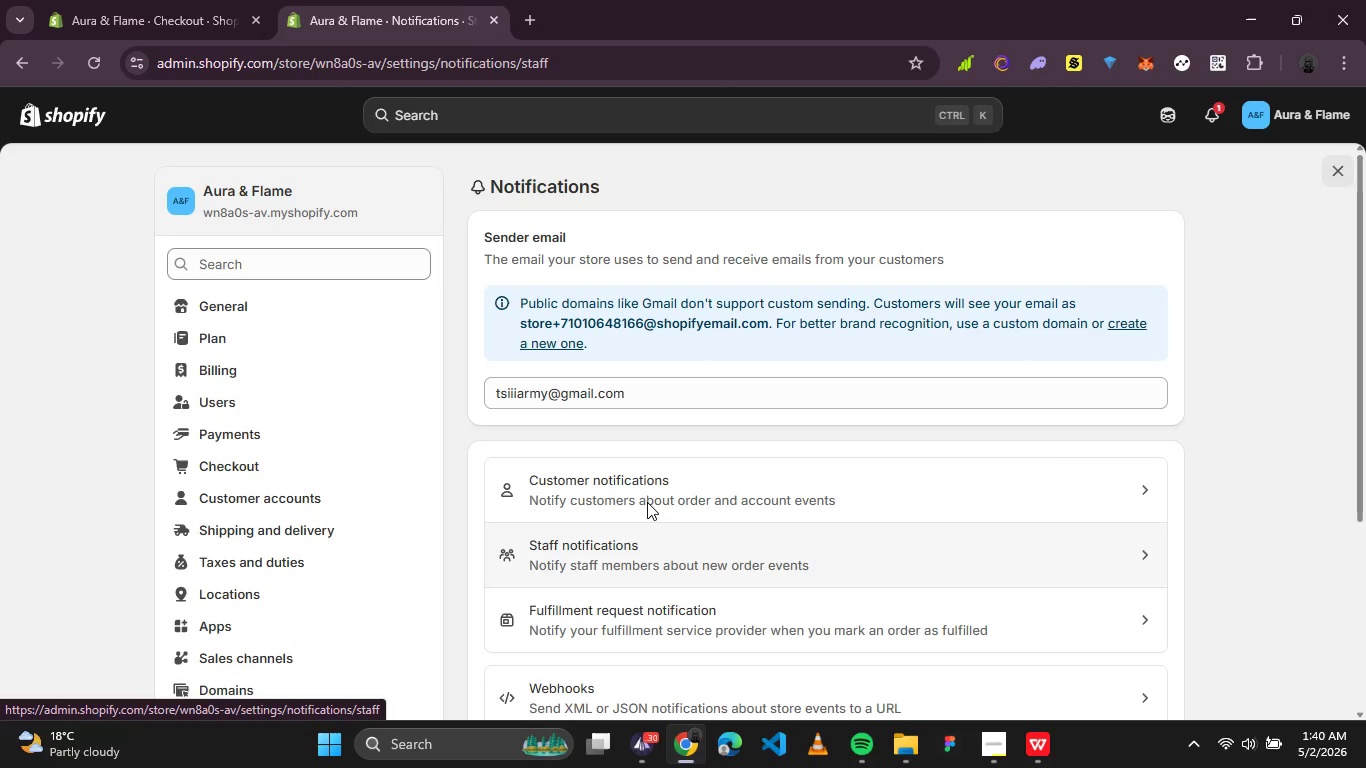 
mouse_move([632, 494])
 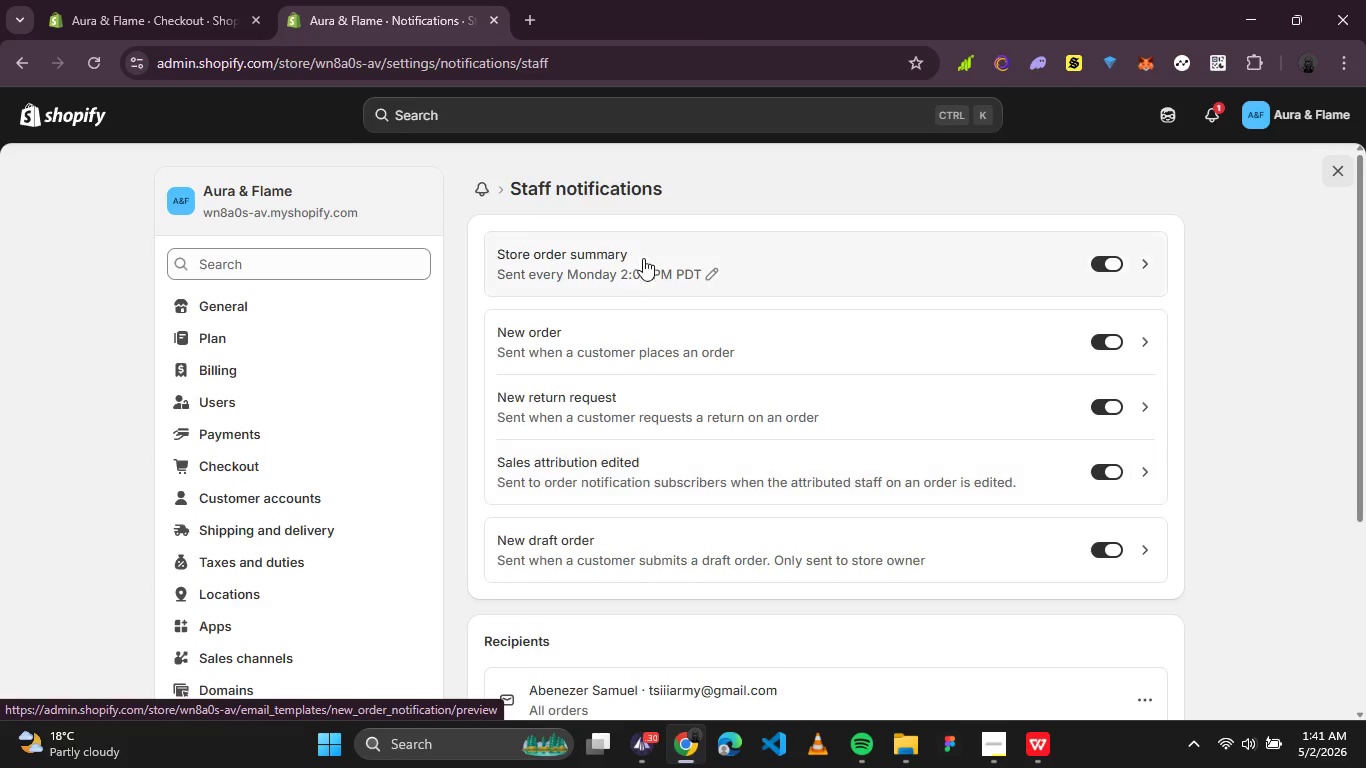 
scroll: coordinate [626, 339], scroll_direction: up, amount: 2.0
 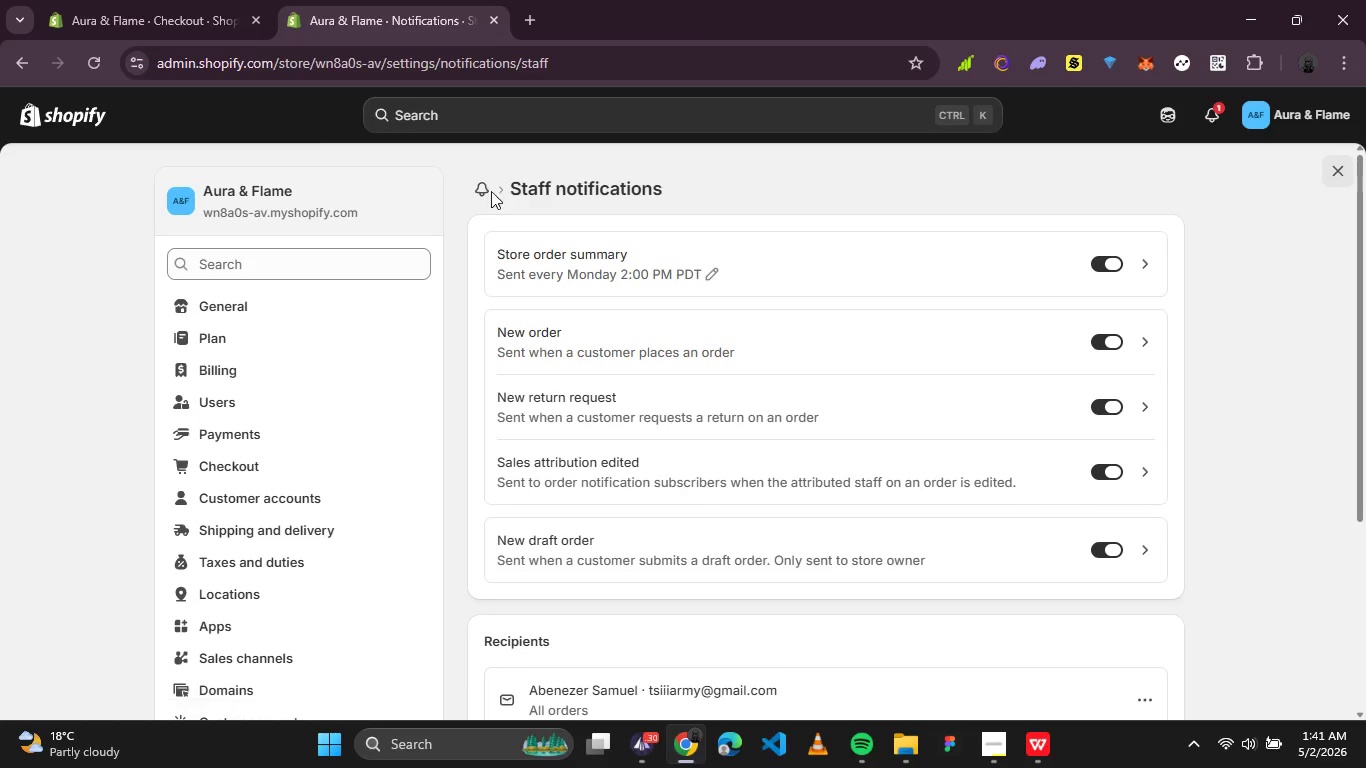 
left_click([480, 181])
 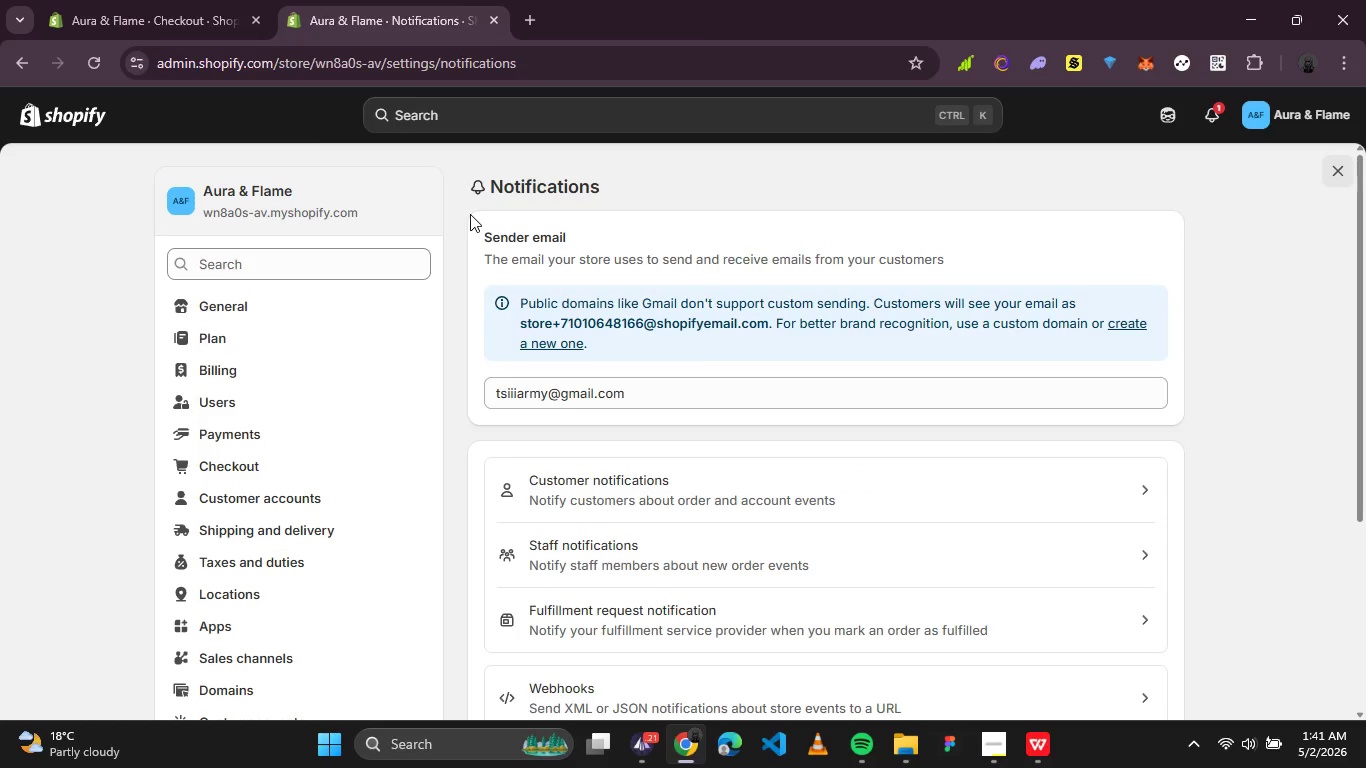 
wait(5.09)
 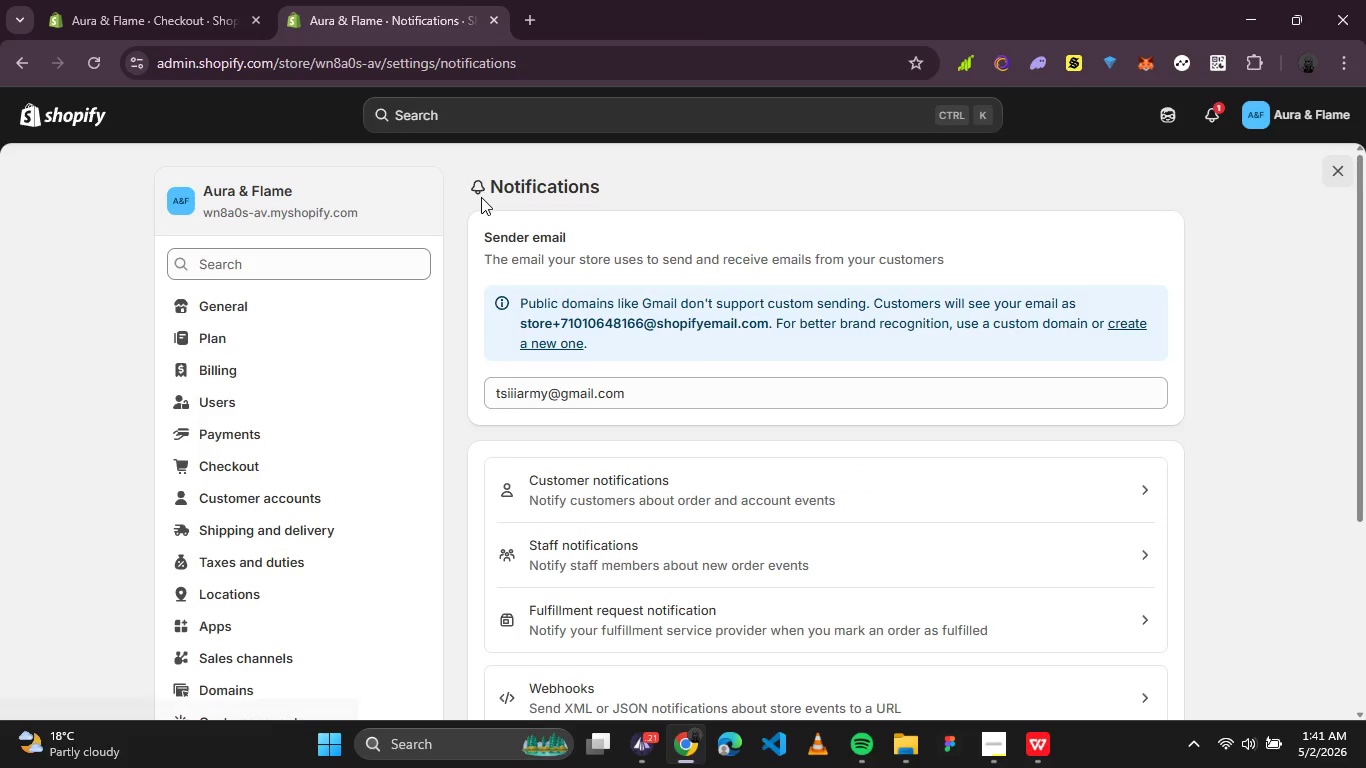 
scroll: coordinate [619, 432], scroll_direction: down, amount: 1.0
 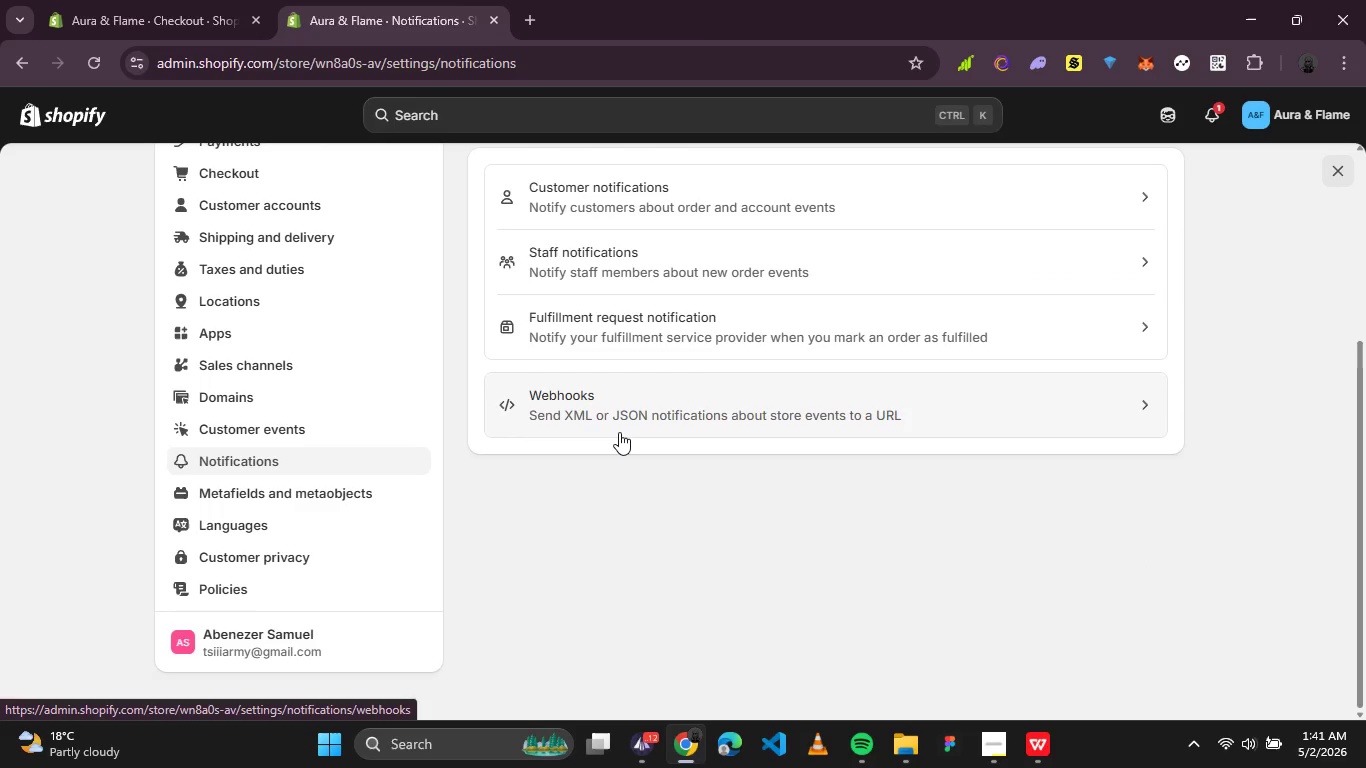 
scroll: coordinate [619, 432], scroll_direction: up, amount: 1.0
 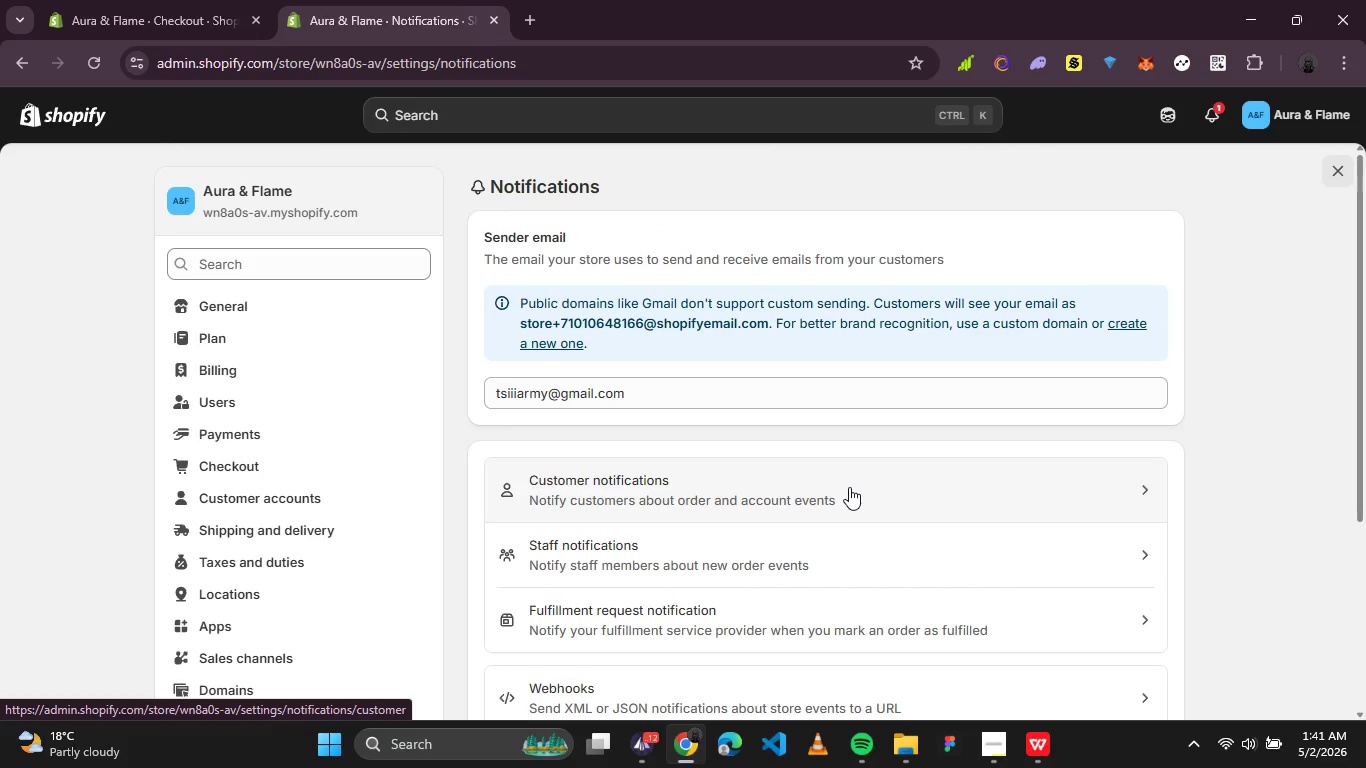 
left_click([849, 487])
 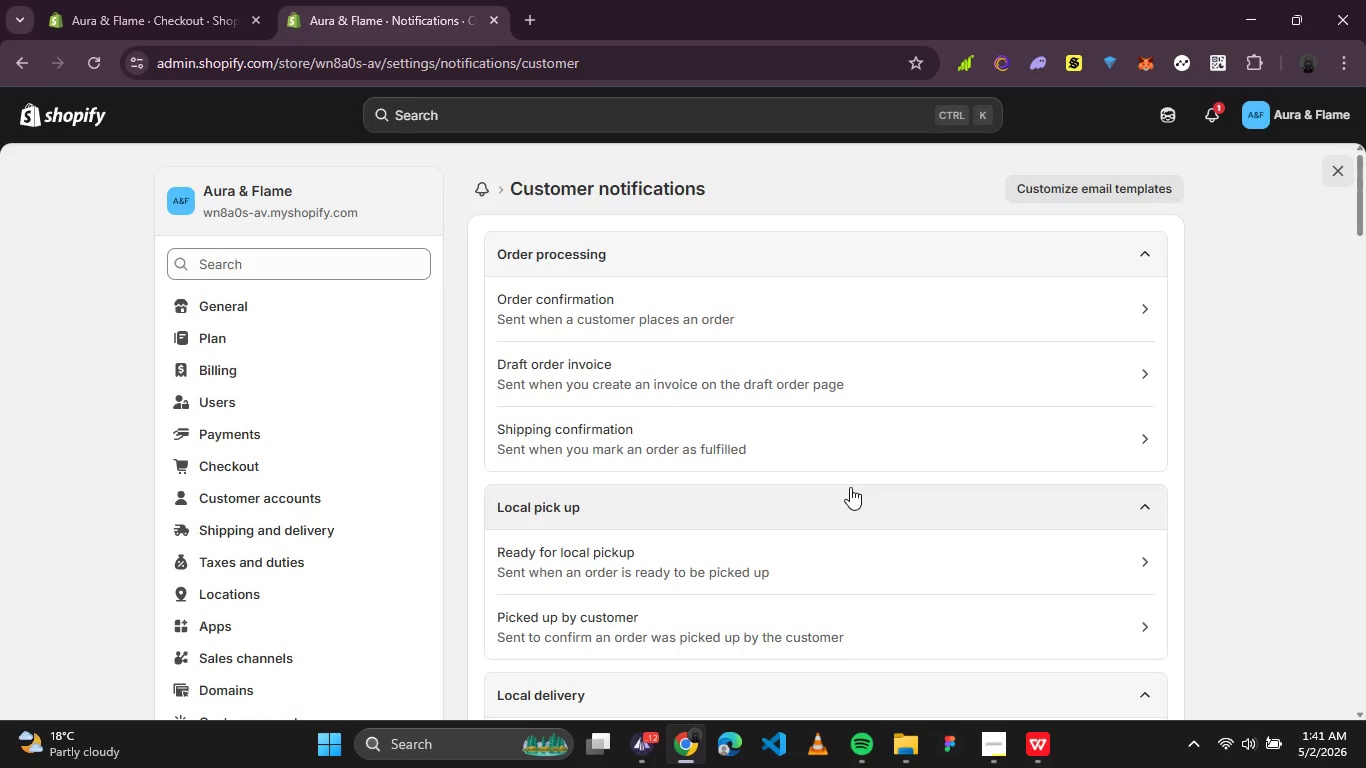 
wait(54.17)
 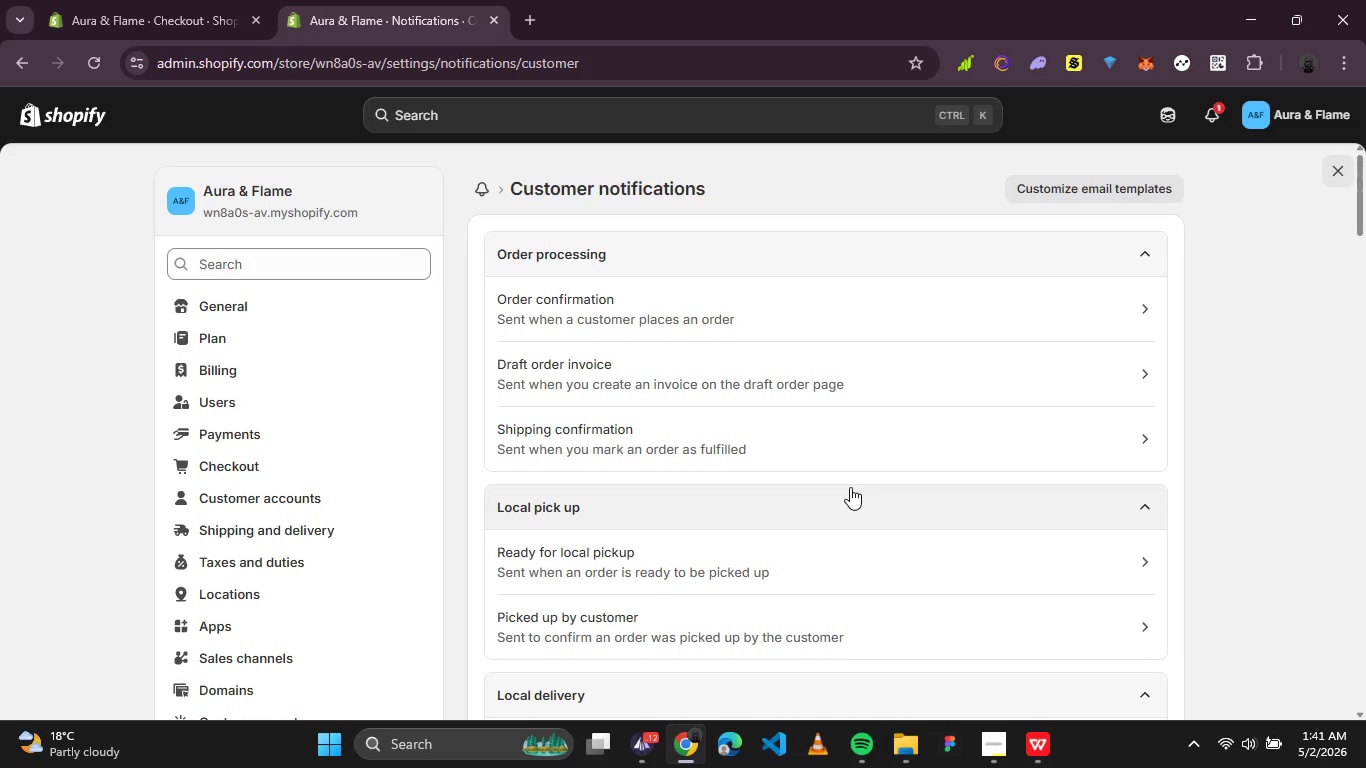 
left_click([1049, 745])
 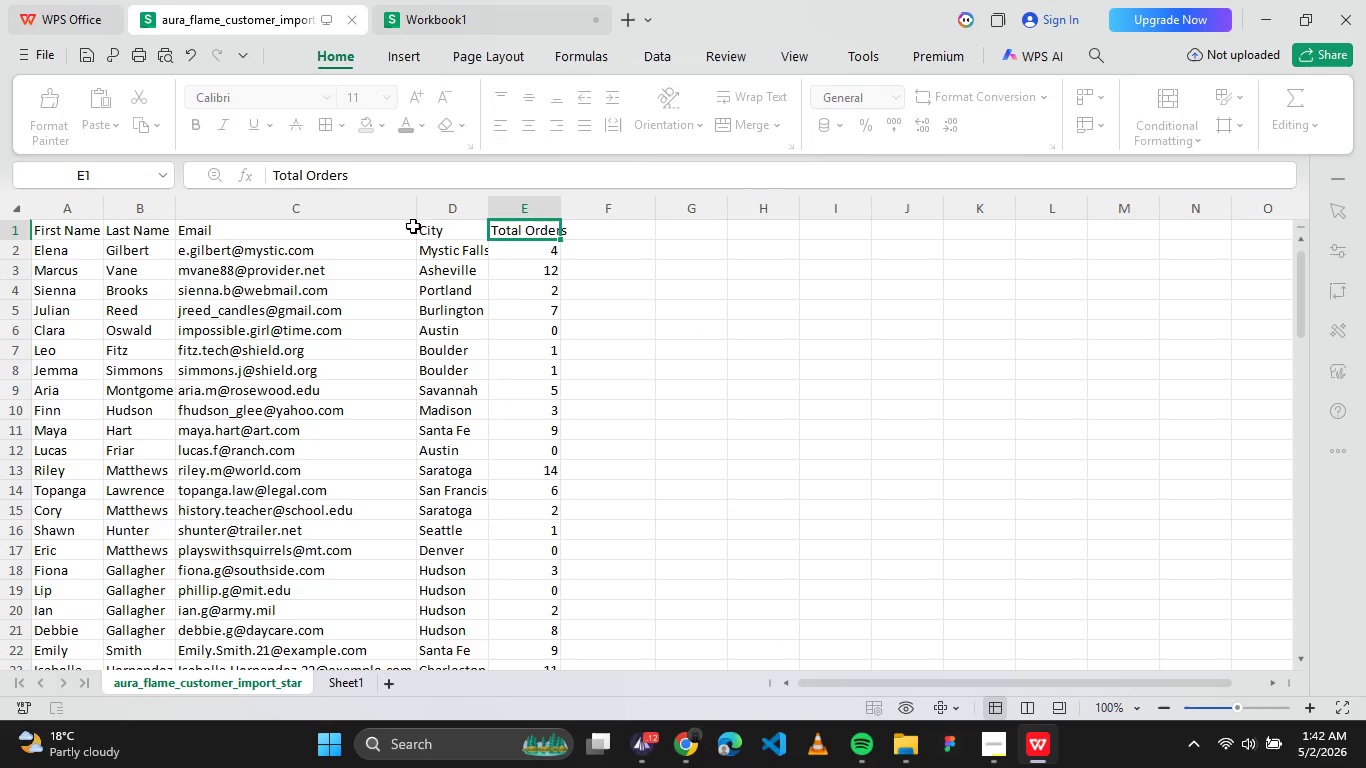 
left_click([439, 225])
 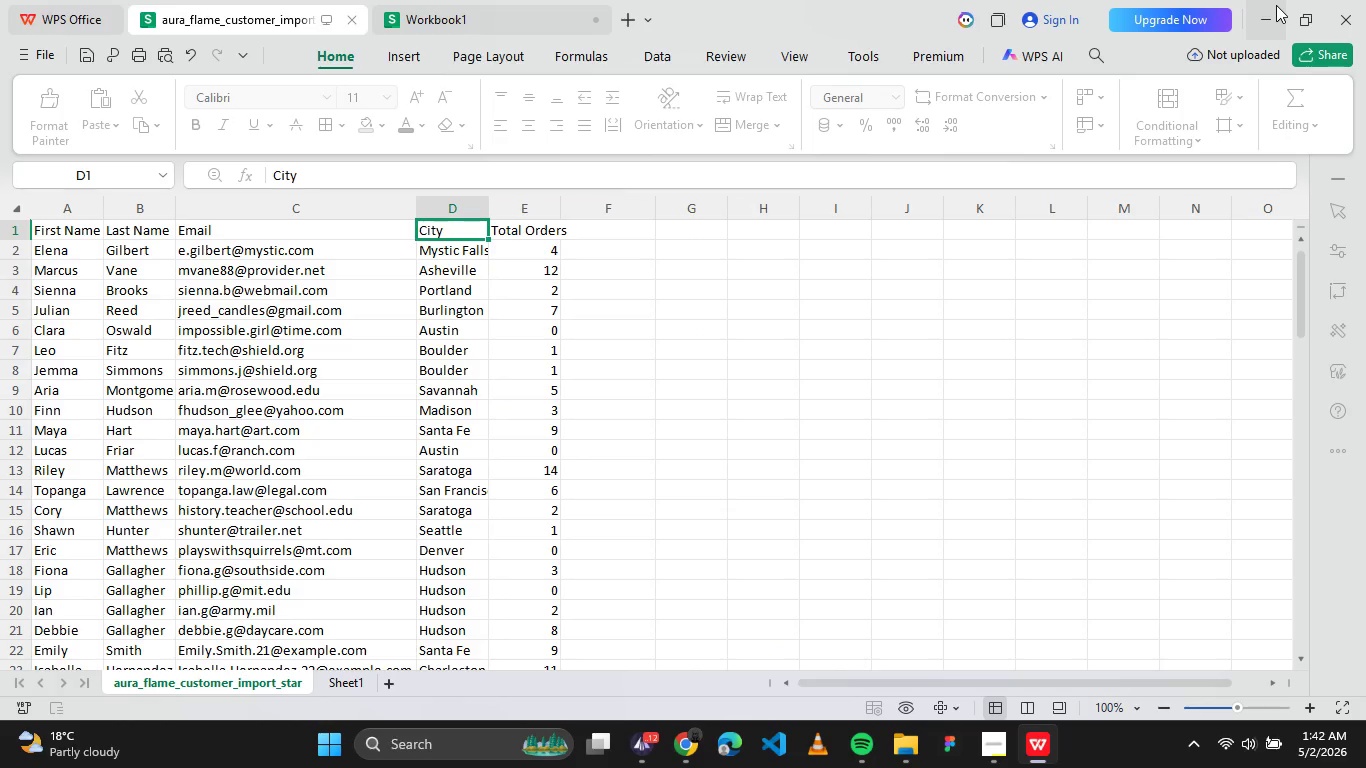 
left_click([1276, 5])
 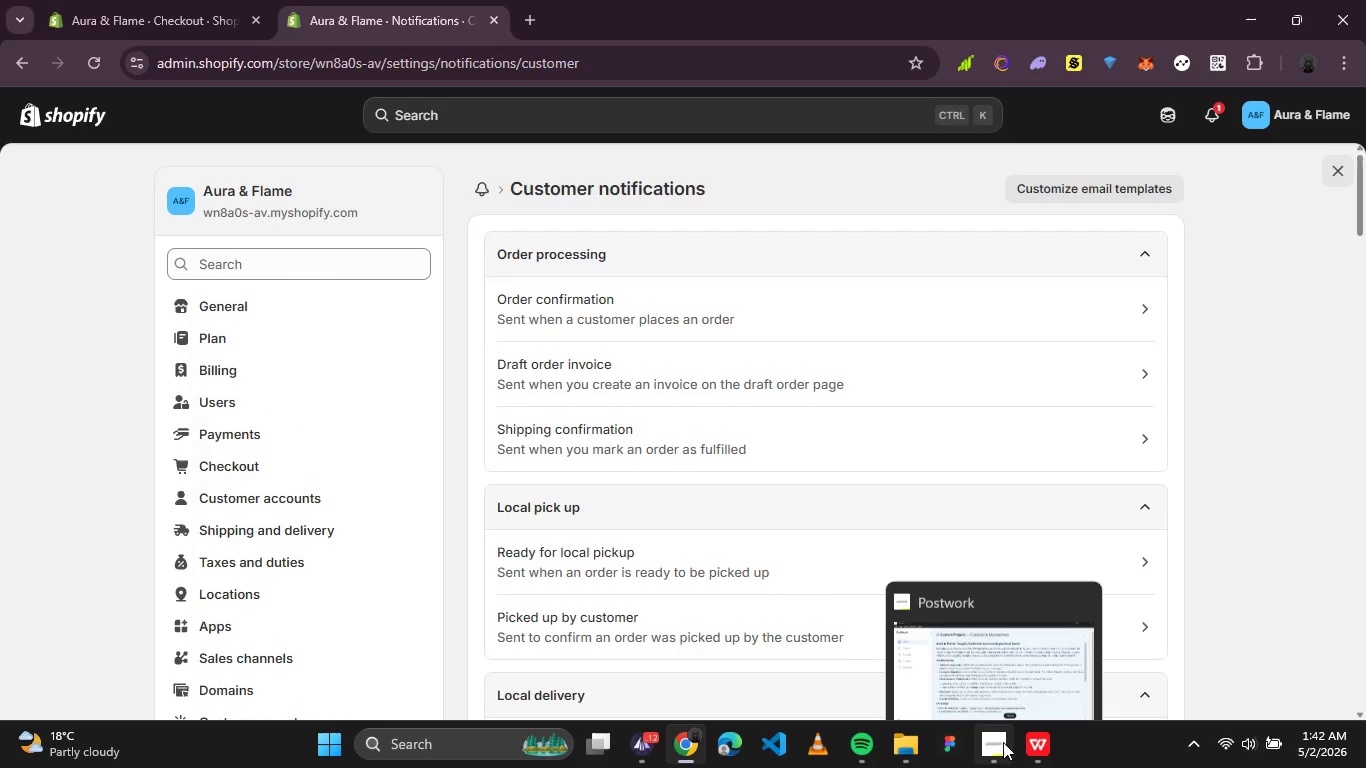 
left_click([103, 0])
 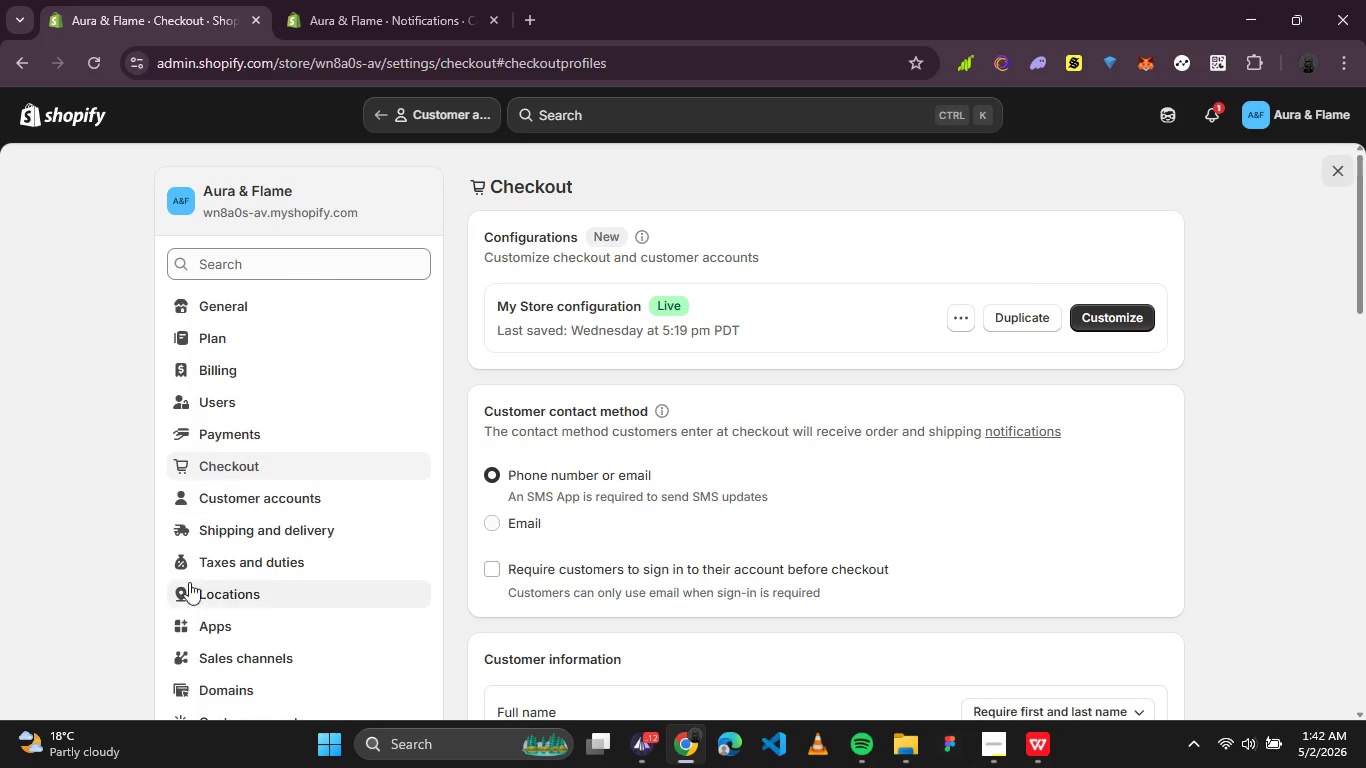 
mouse_move([64, 654])
 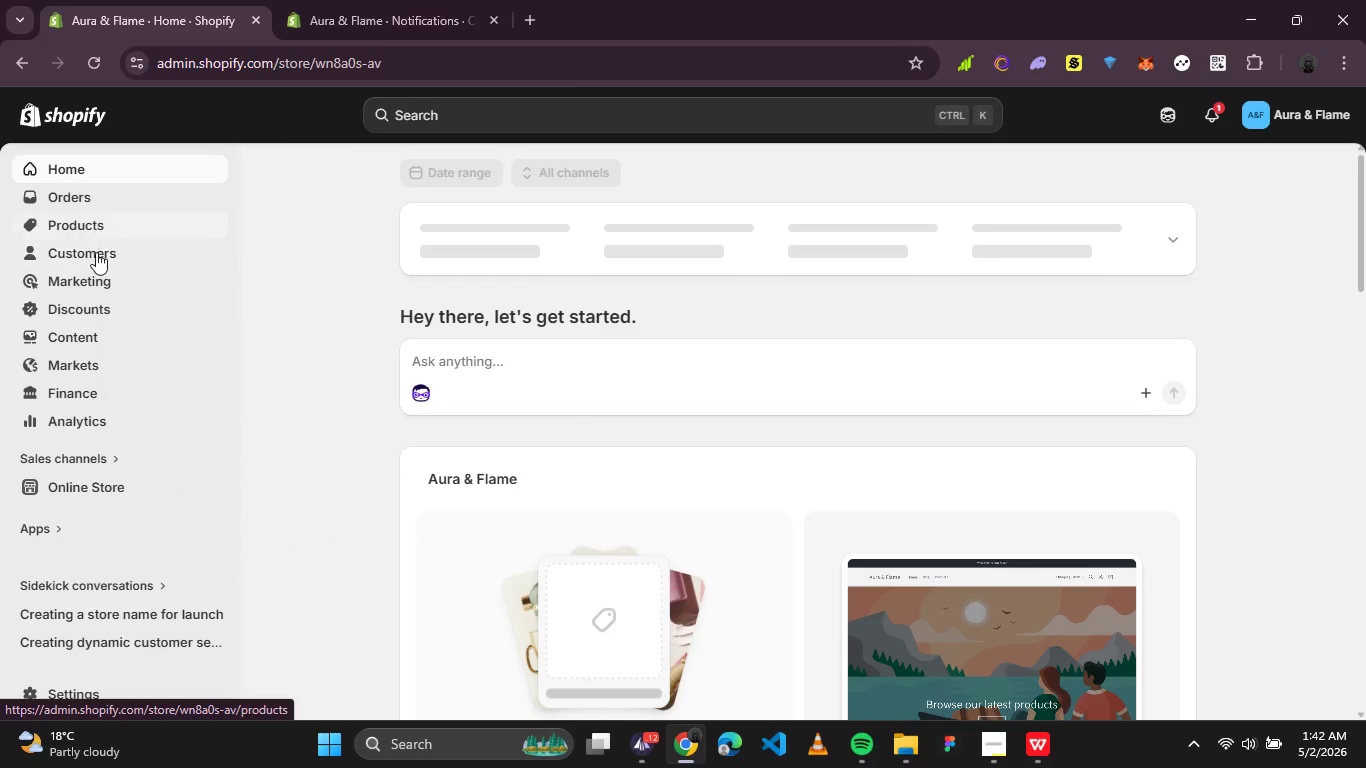 
left_click([108, 251])
 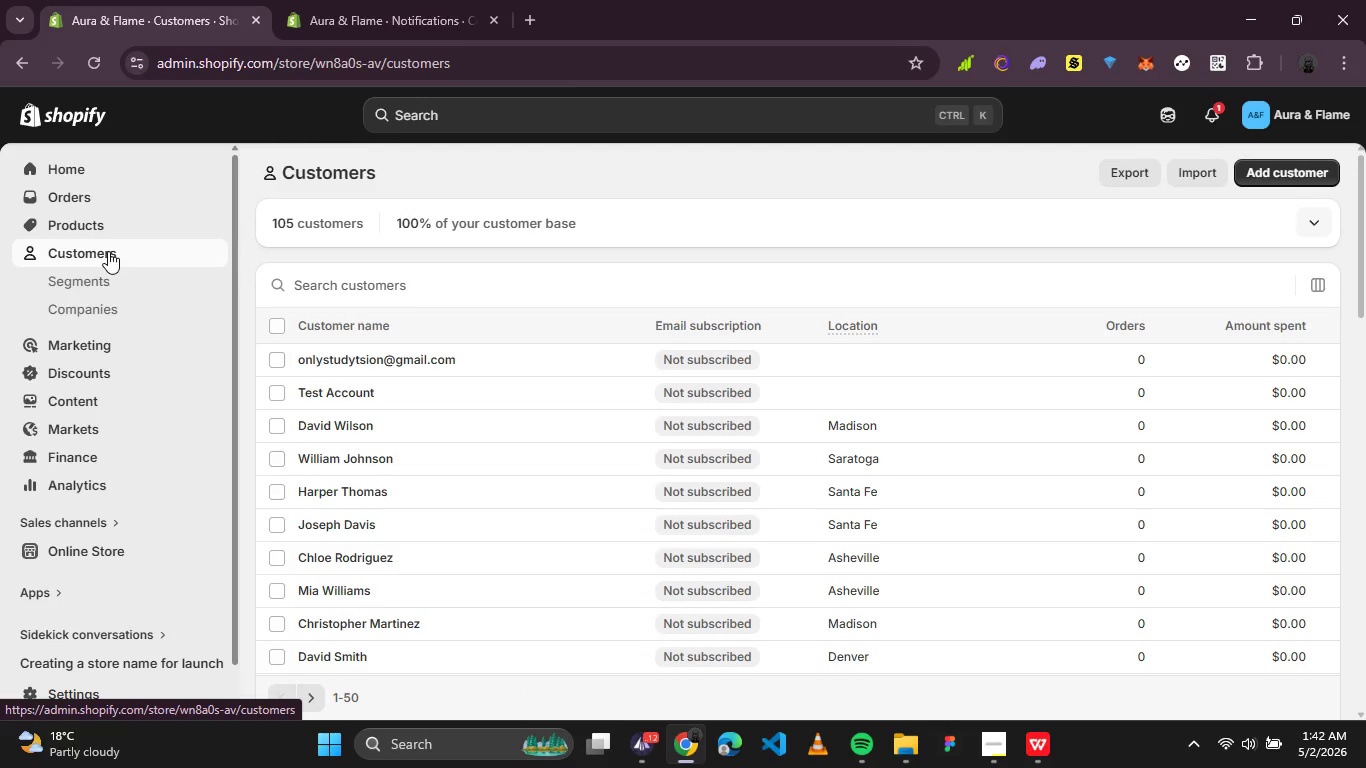 
wait(7.38)
 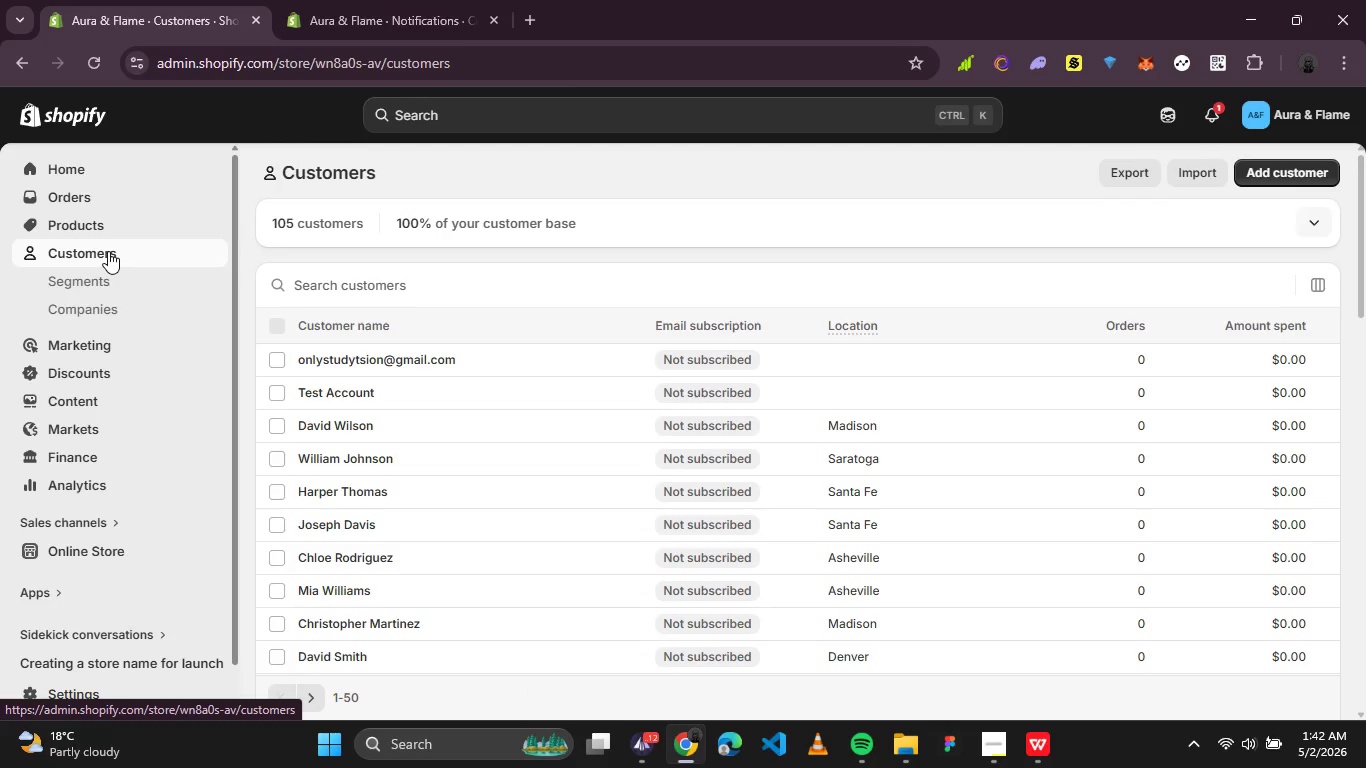 
double_click([861, 333])
 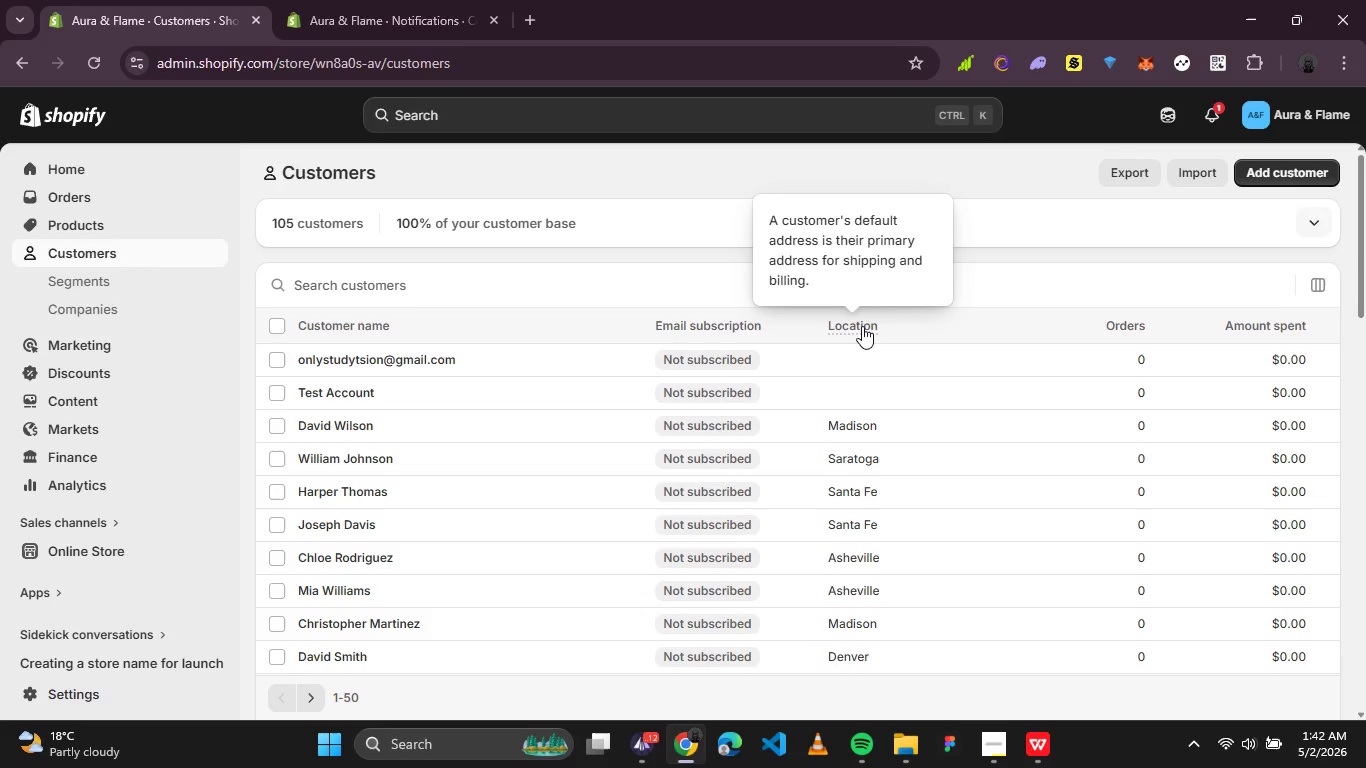 
left_click([862, 326])
 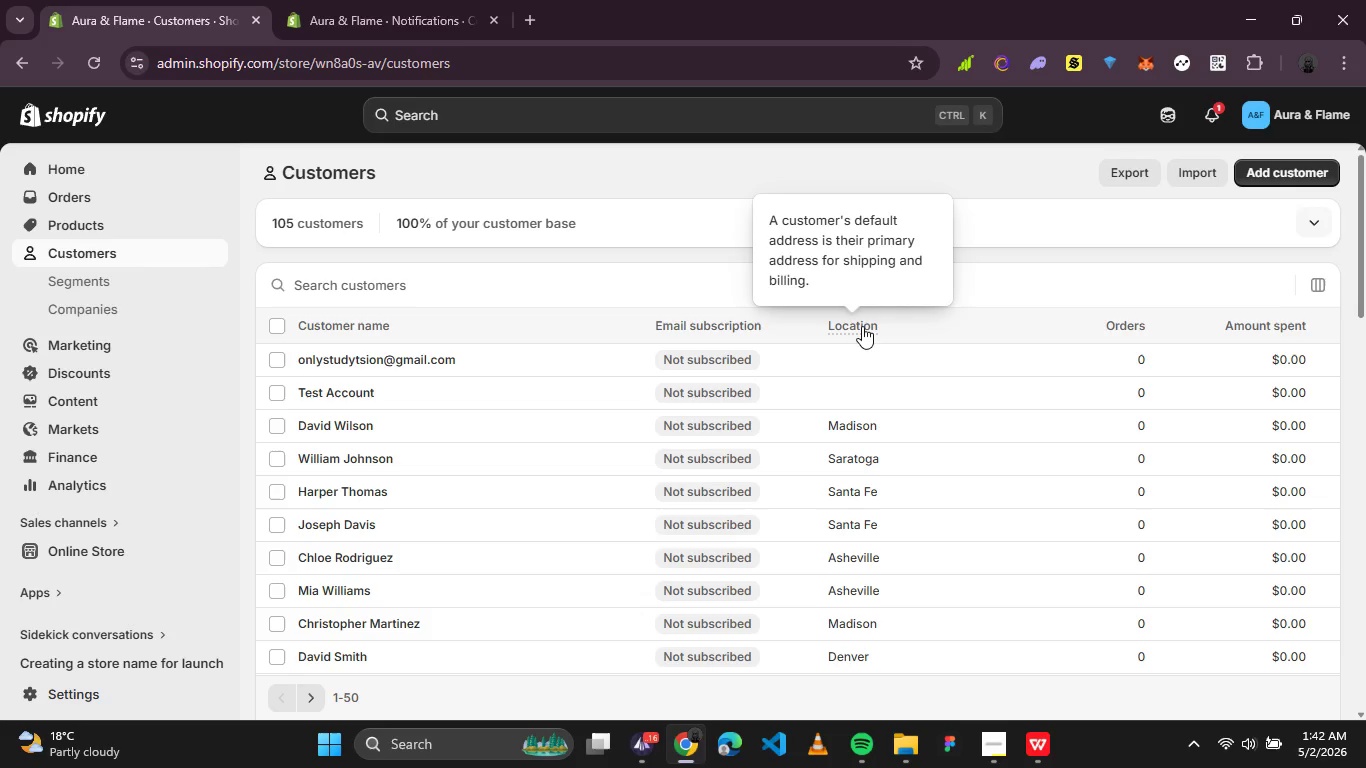 
wait(35.92)
 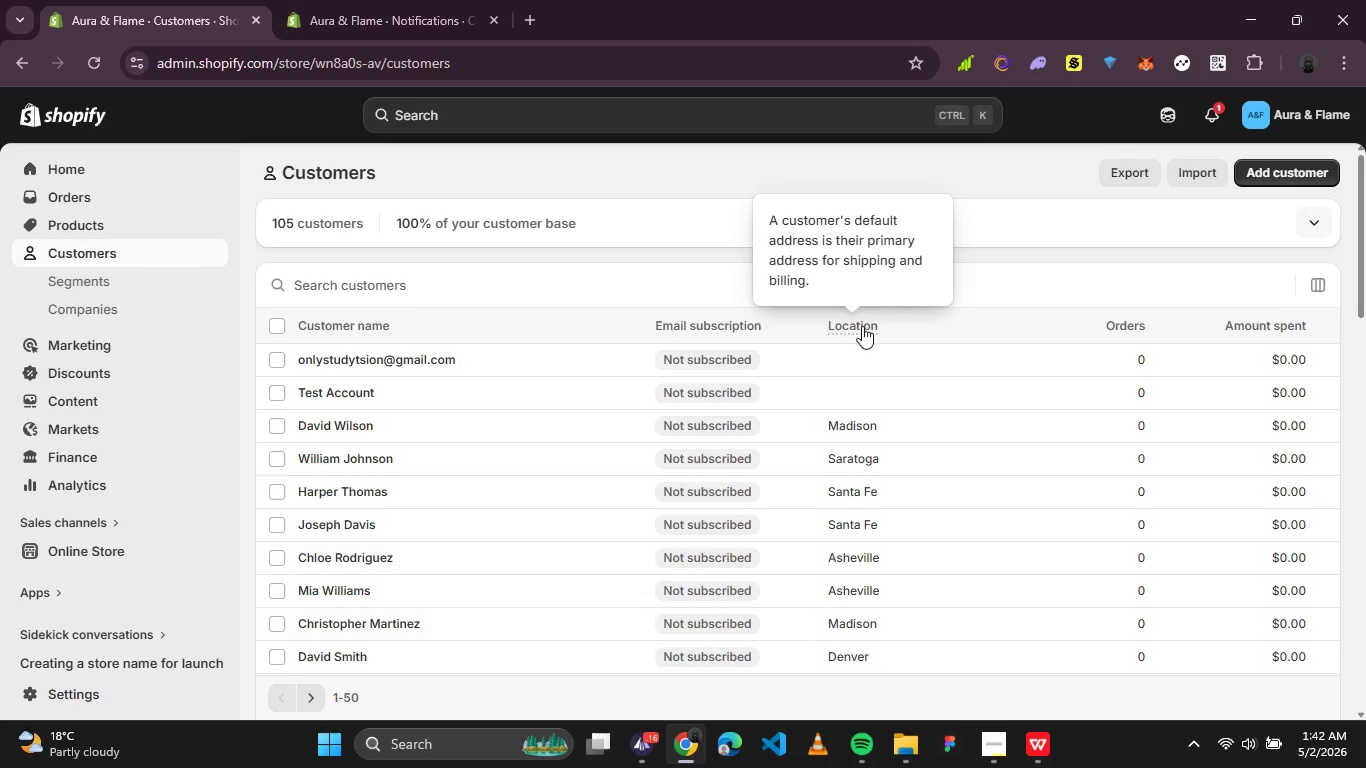 
scroll: coordinate [517, 375], scroll_direction: down, amount: 5.0
 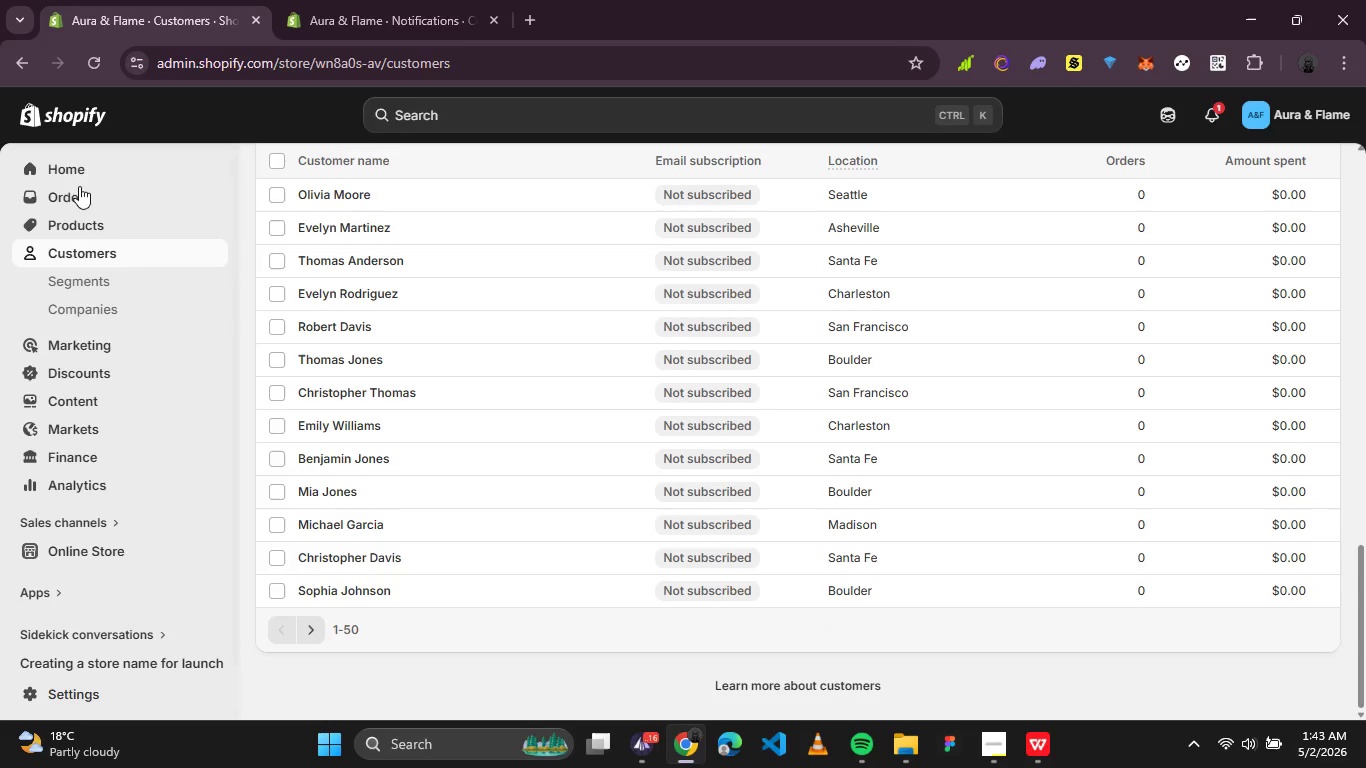 
left_click([72, 161])
 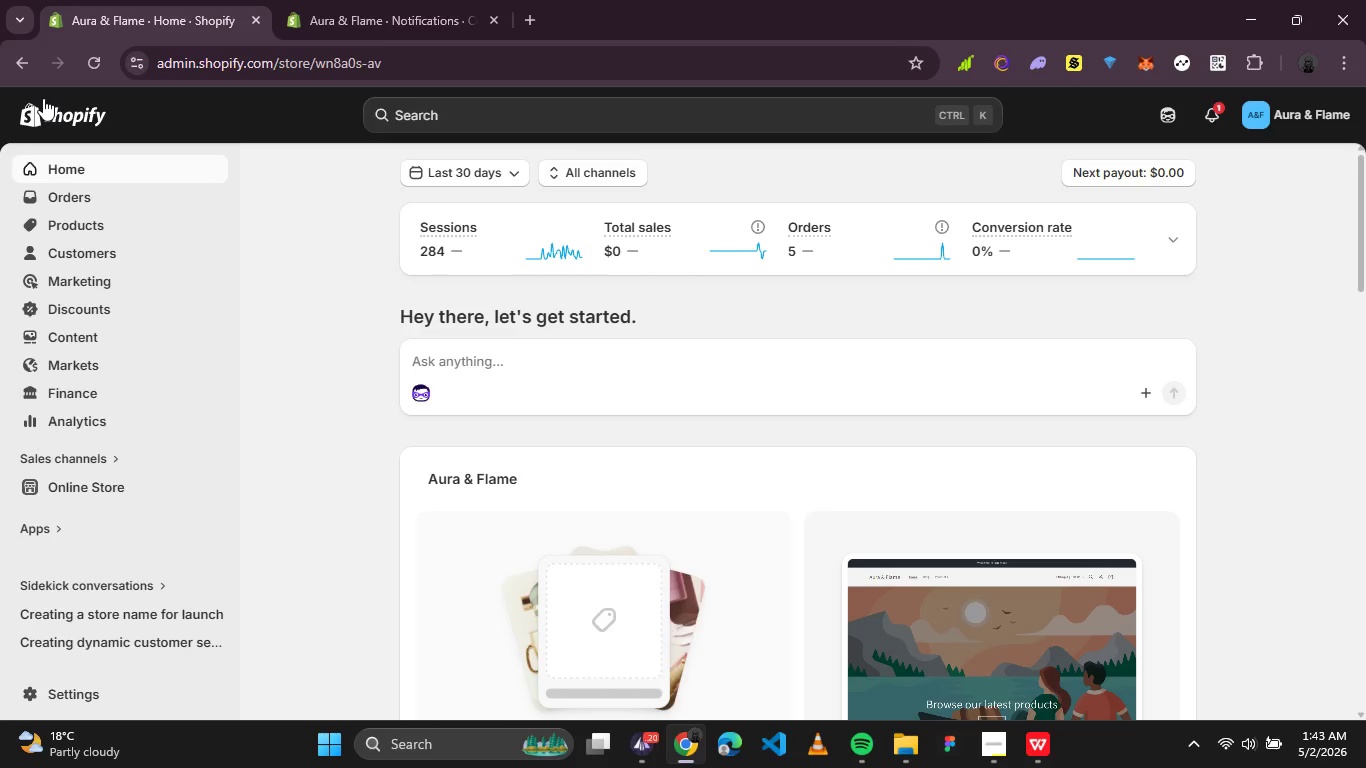 
wait(43.39)
 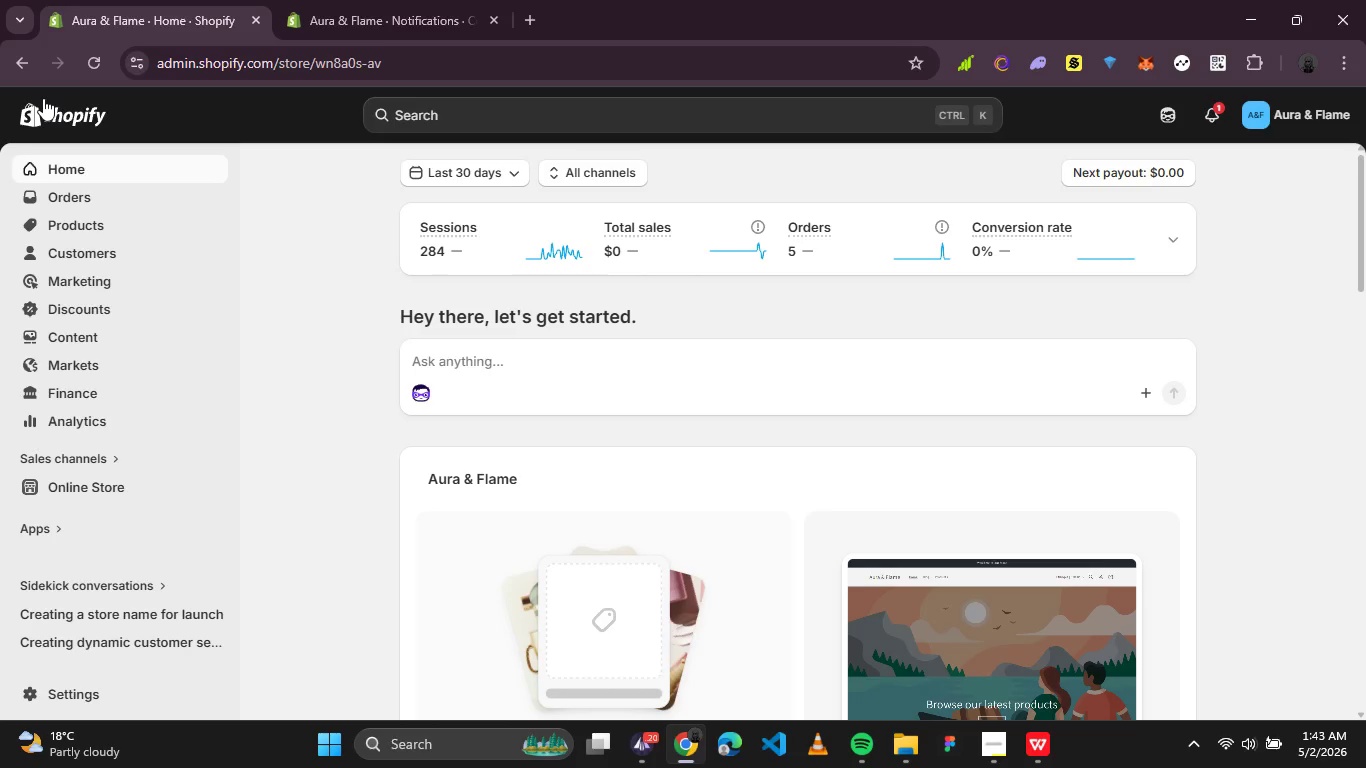 
scroll: coordinate [435, 377], scroll_direction: down, amount: 3.0
 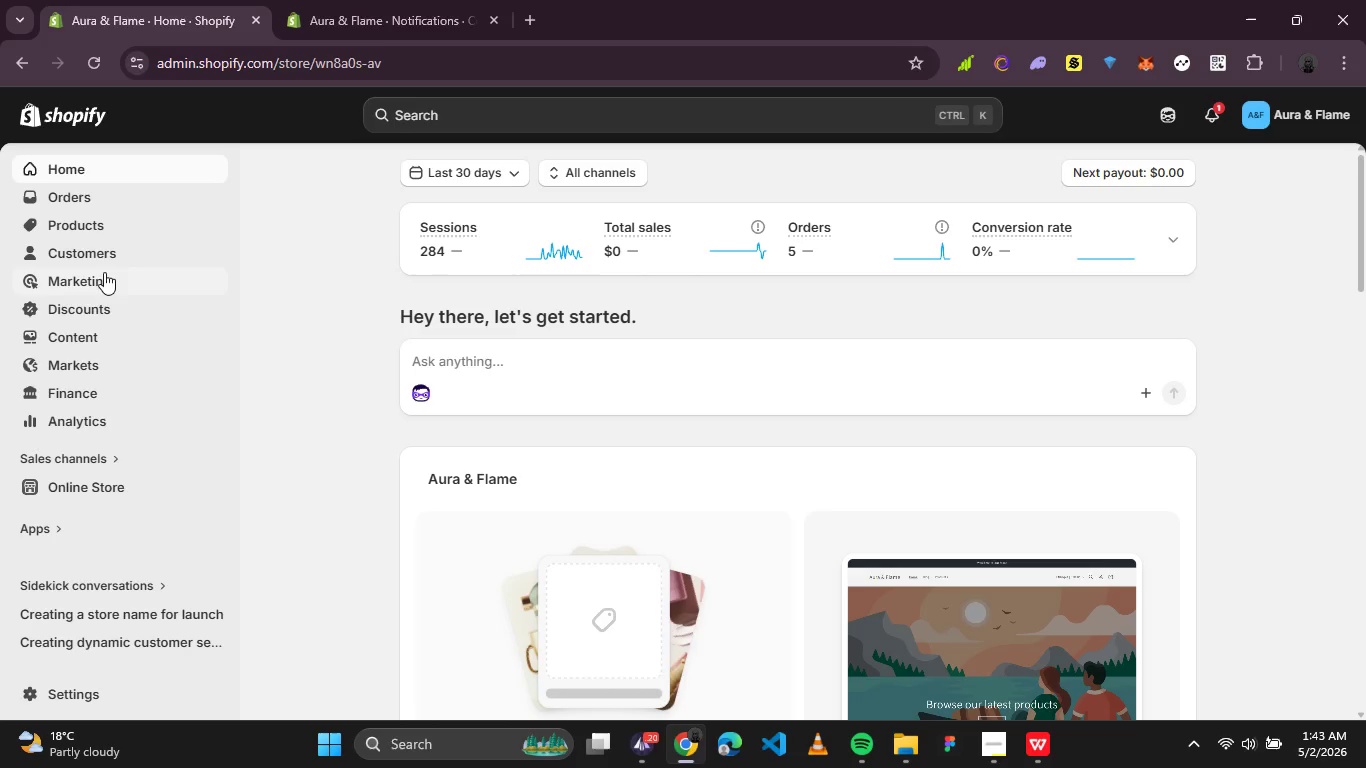 
left_click([102, 263])
 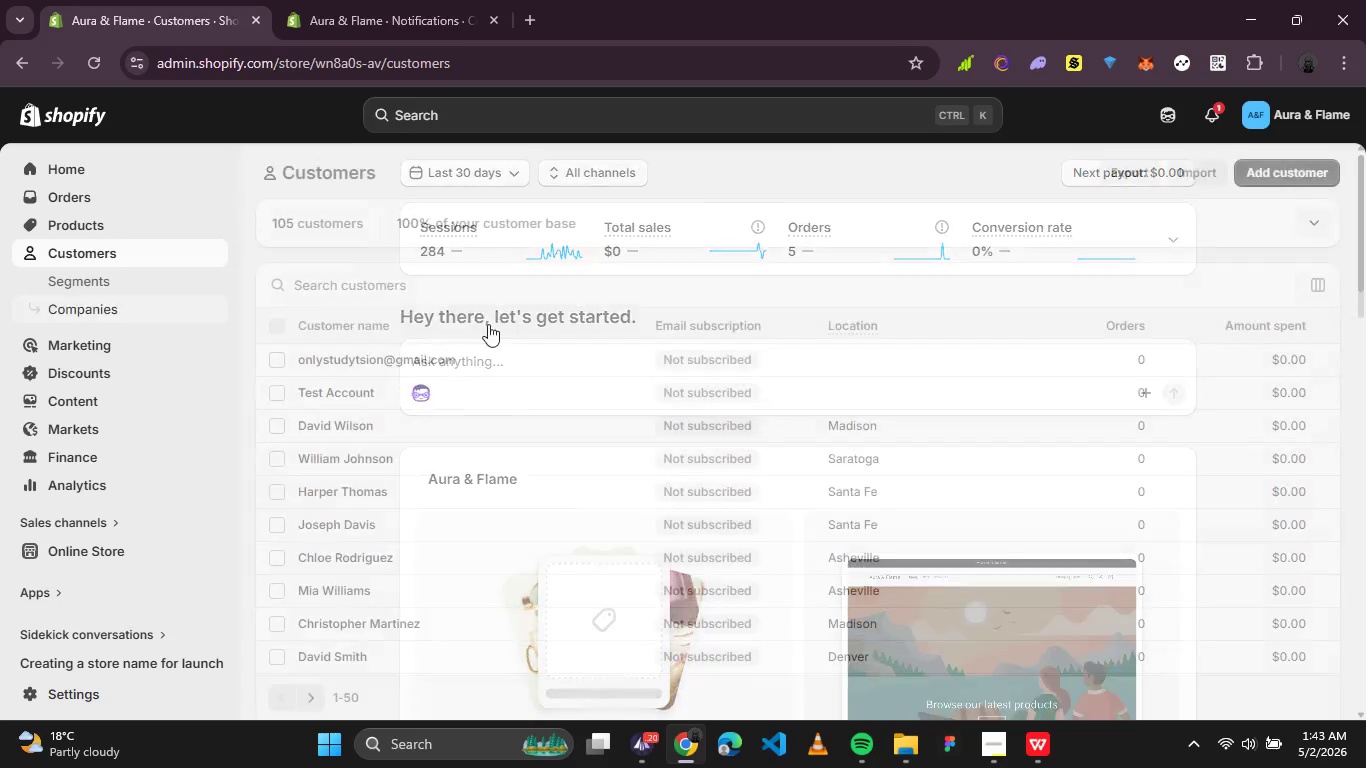 
scroll: coordinate [671, 400], scroll_direction: down, amount: 1.0
 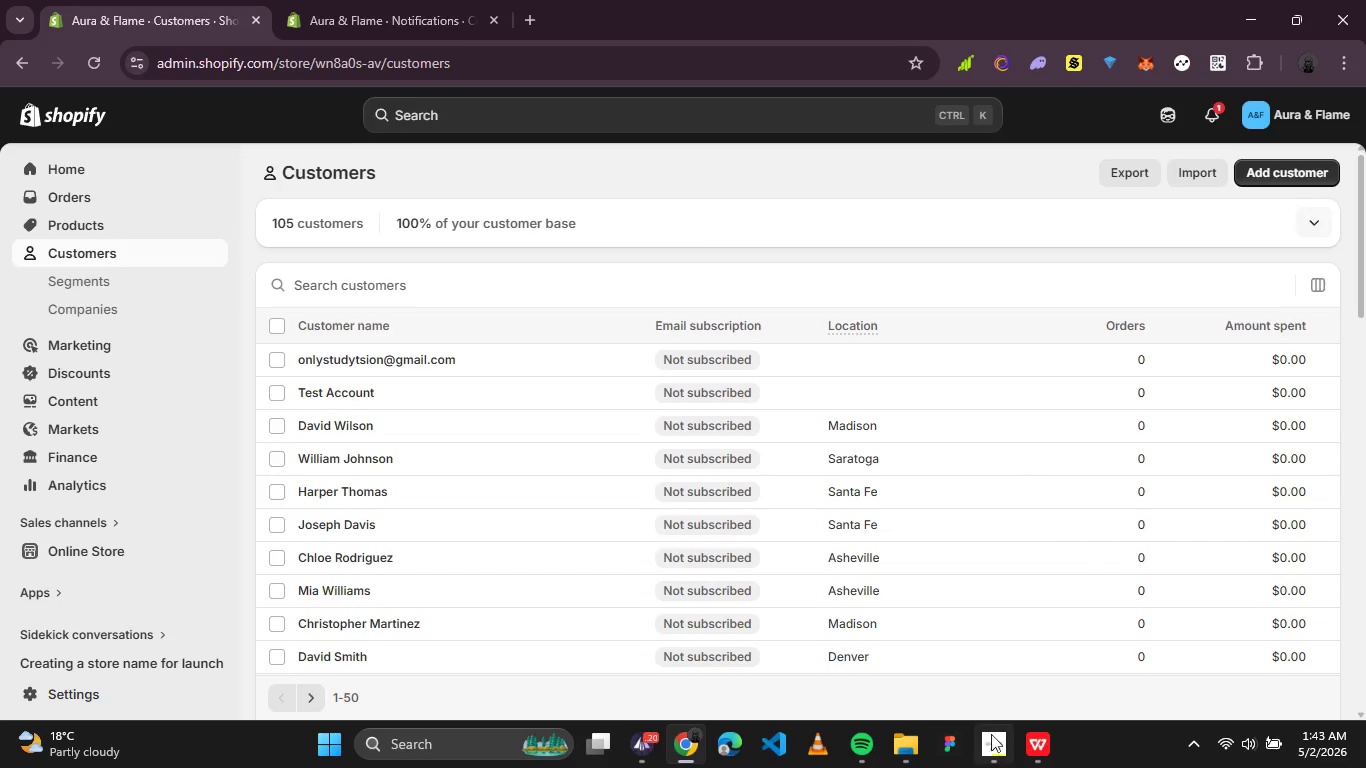 
left_click([994, 734])